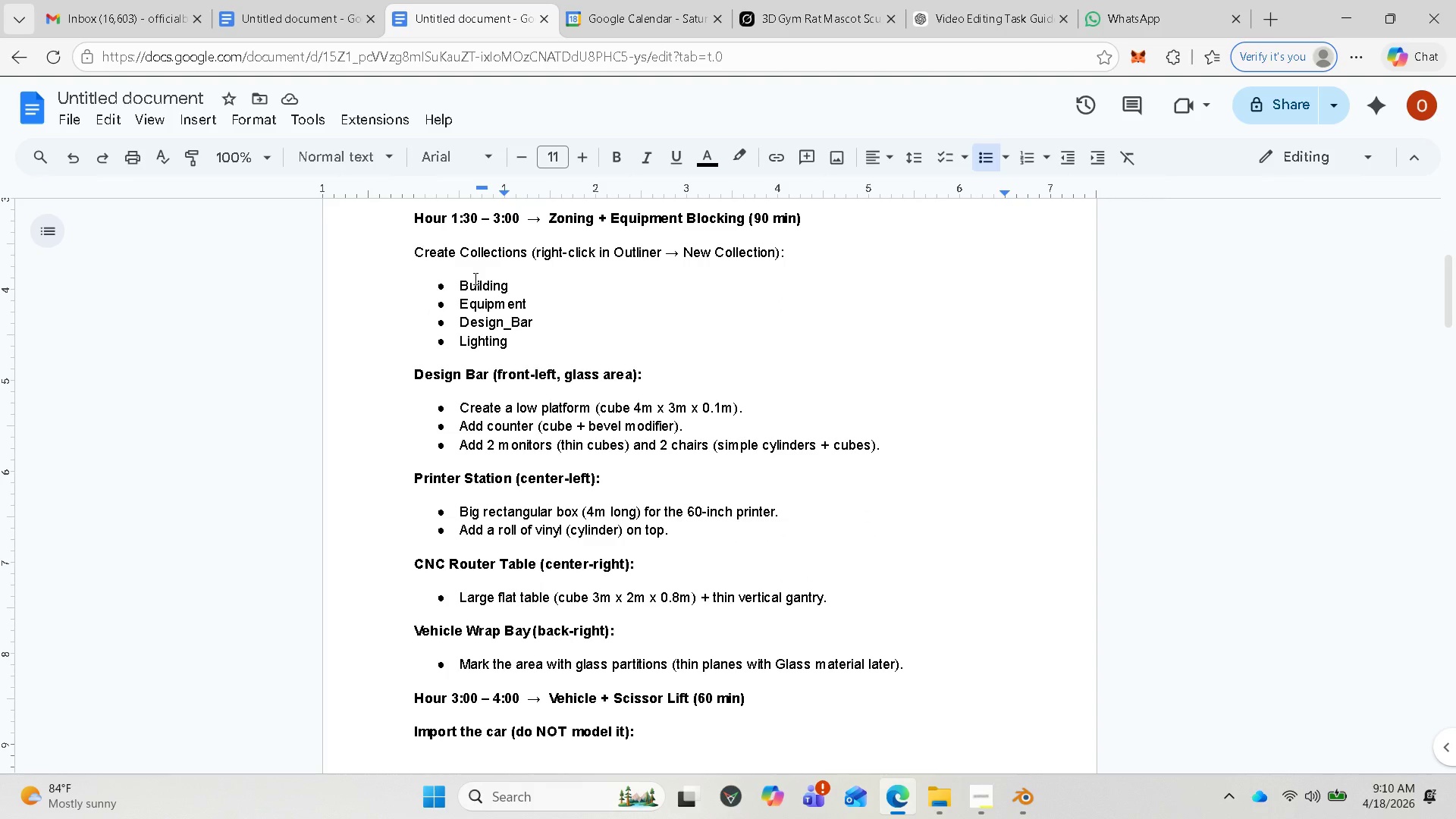 
scroll: coordinate [489, 278], scroll_direction: up, amount: 3.0
 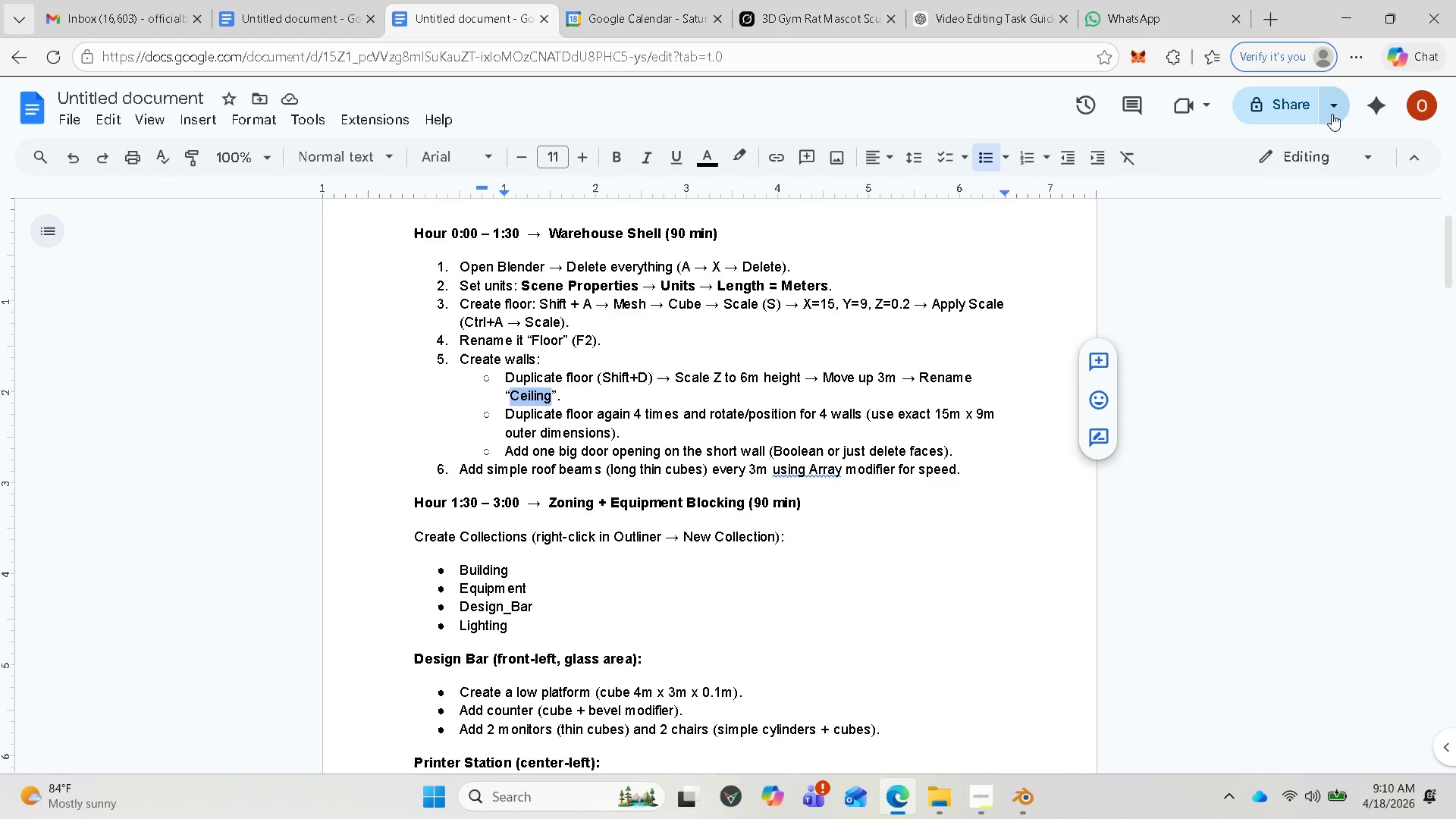 
wait(16.54)
 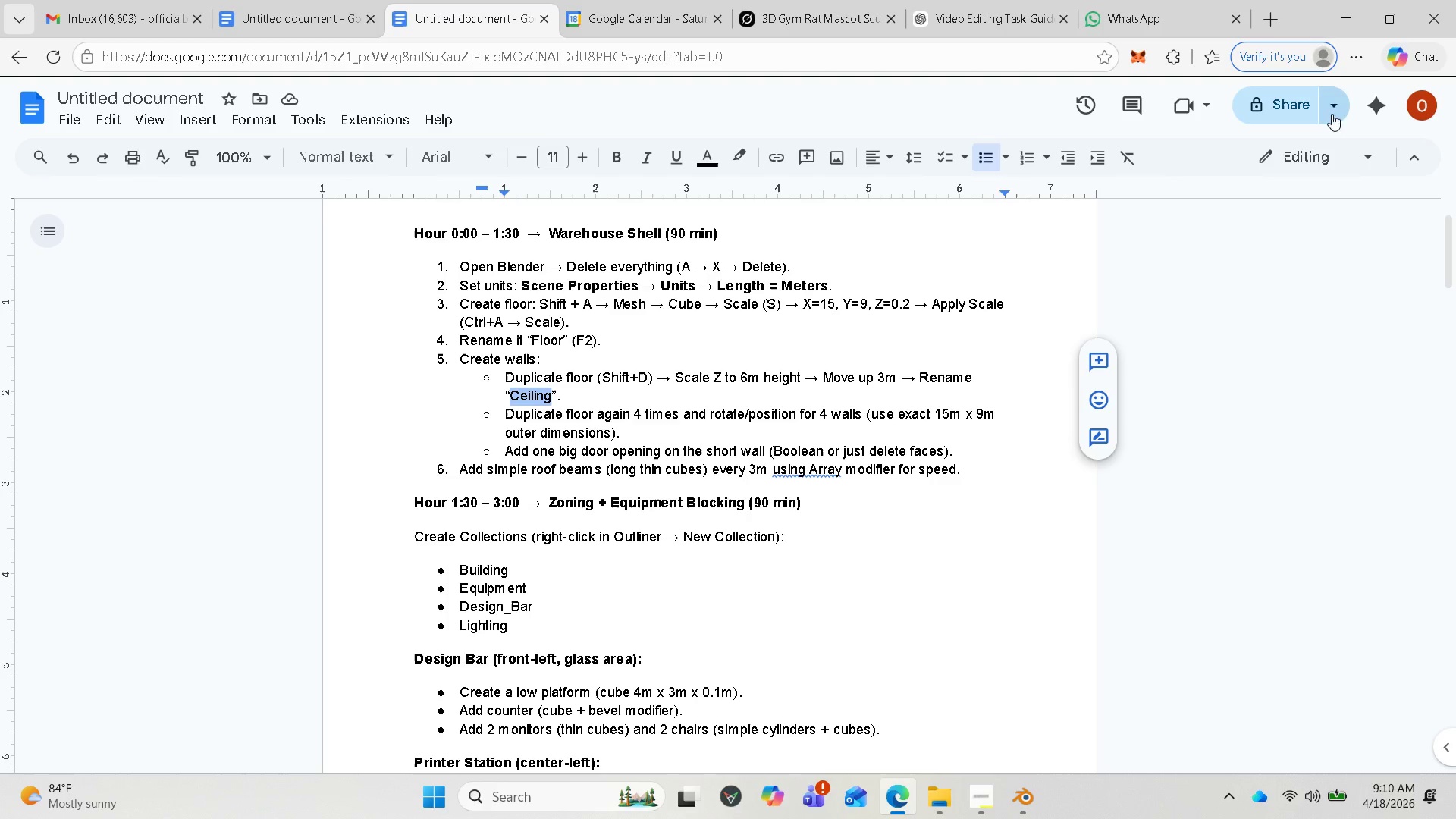 
left_click([1335, 18])
 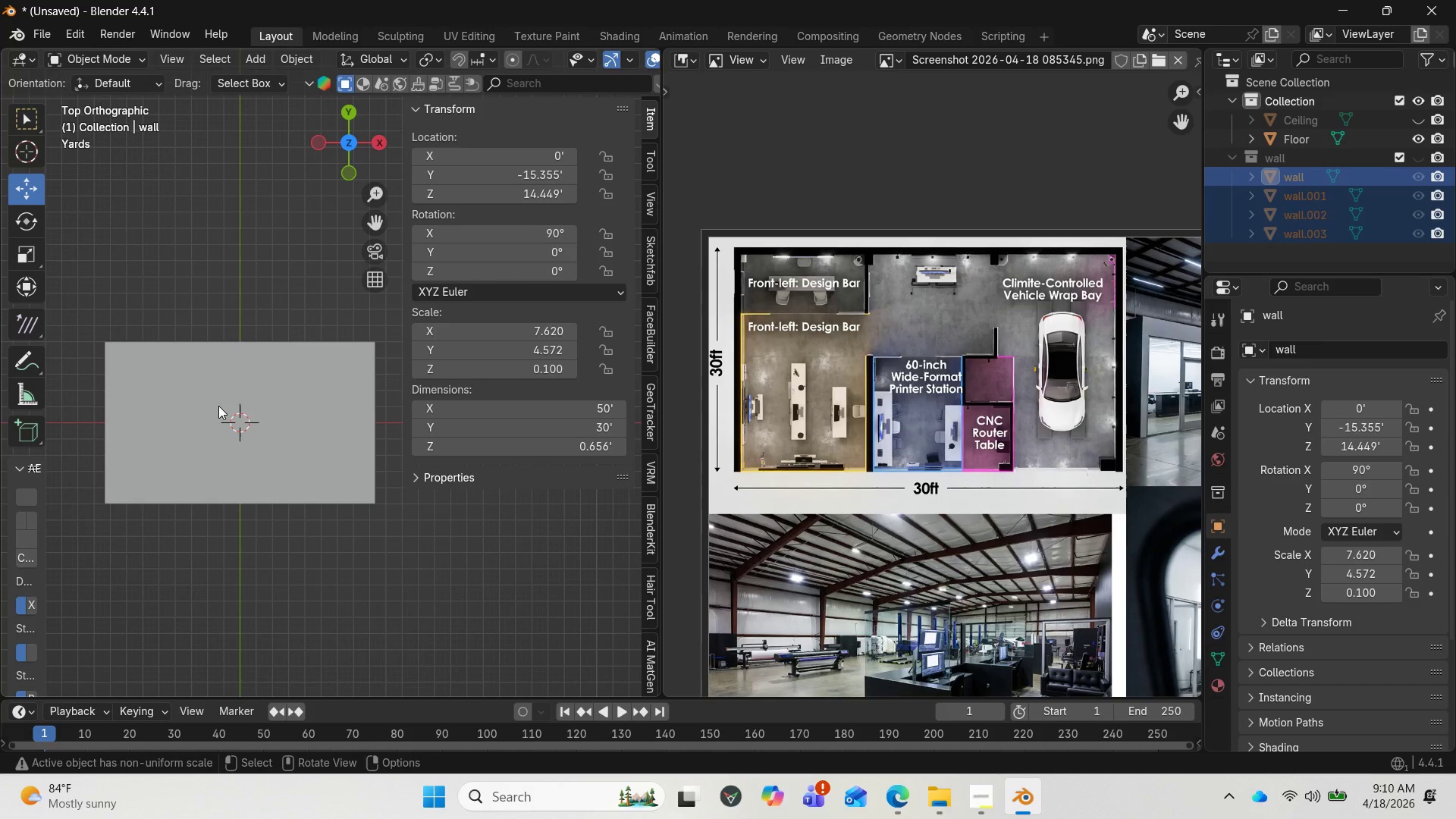 
left_click([218, 406])
 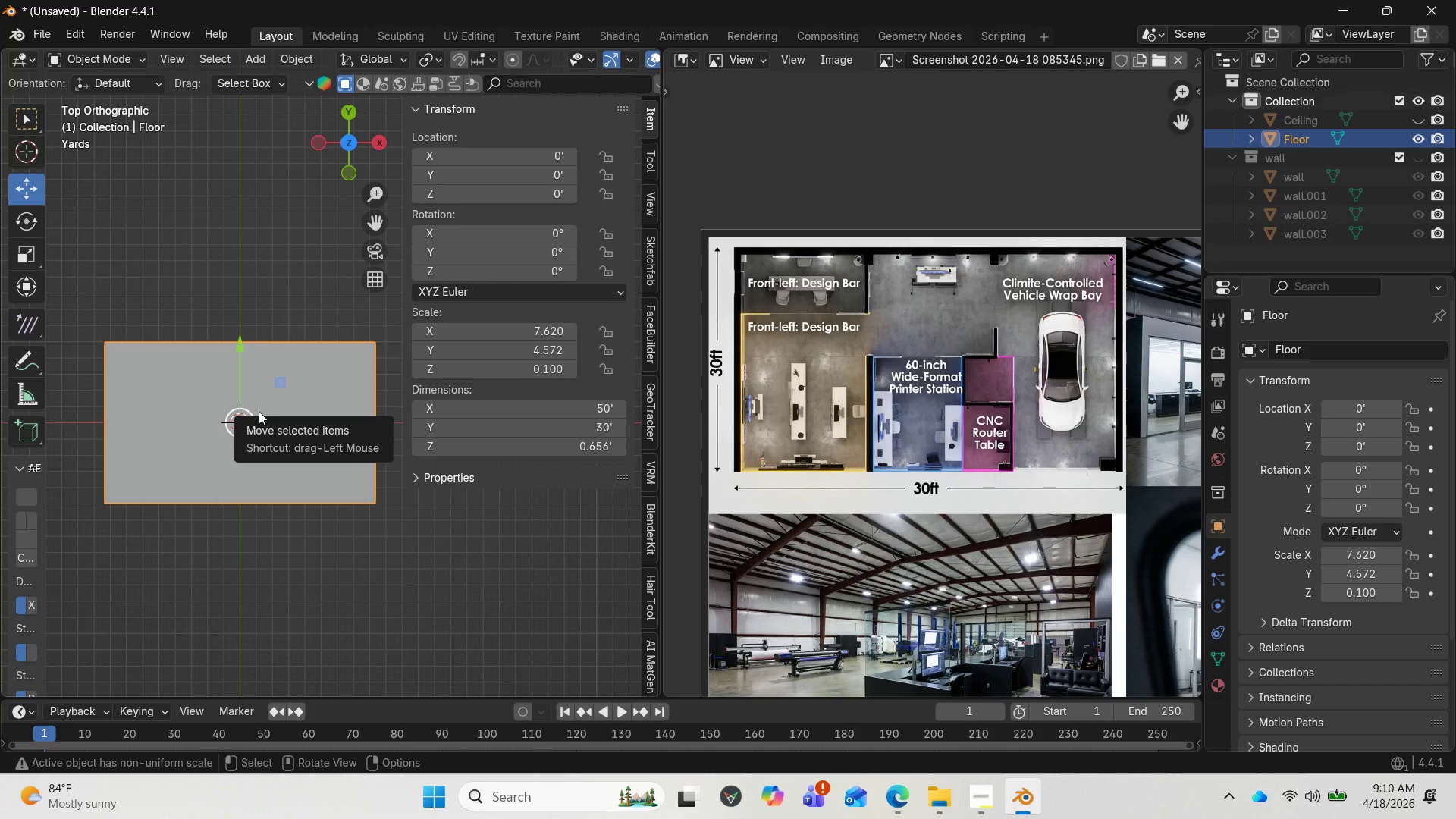 
wait(10.73)
 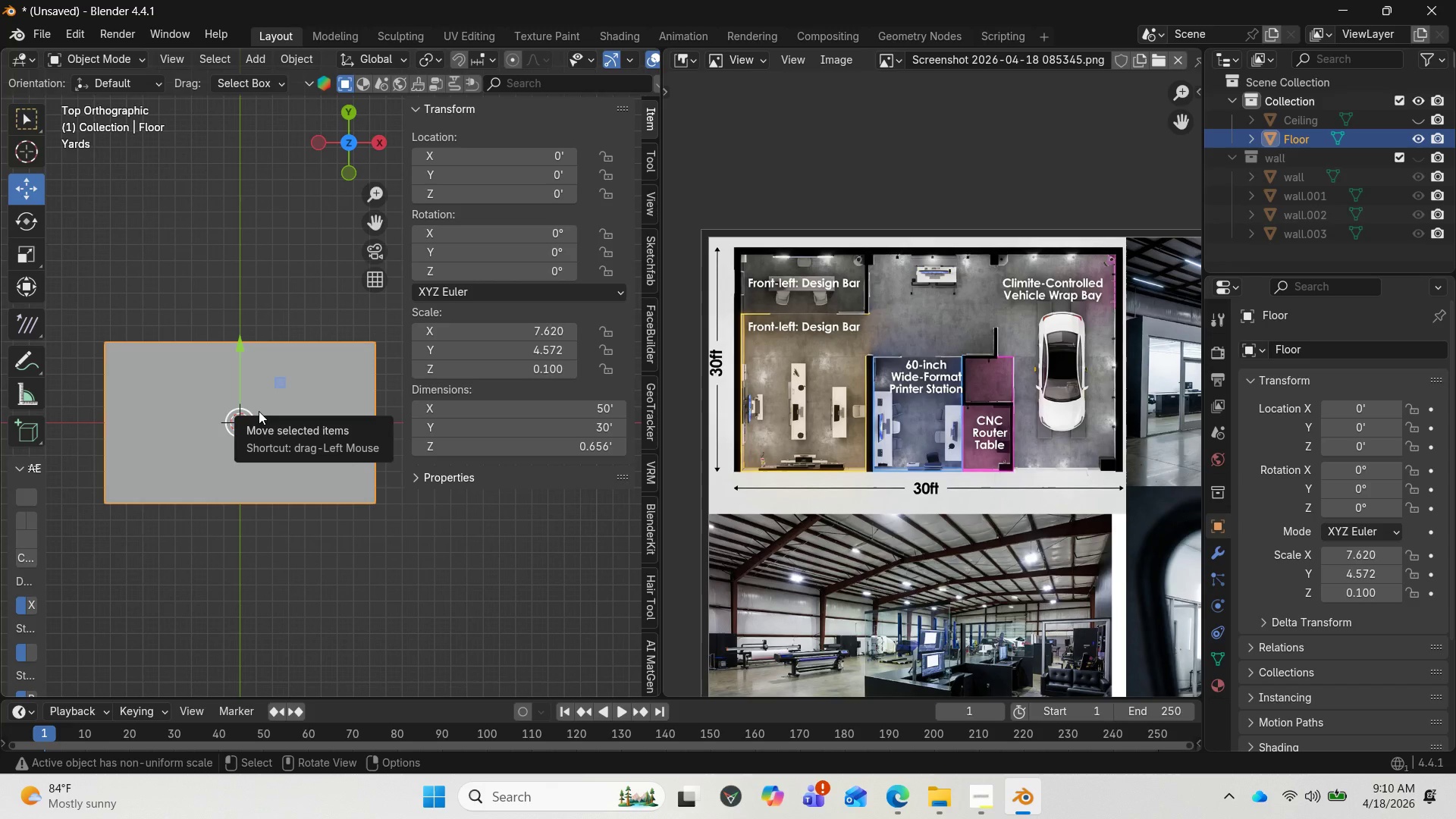 
key(Shift+D)
 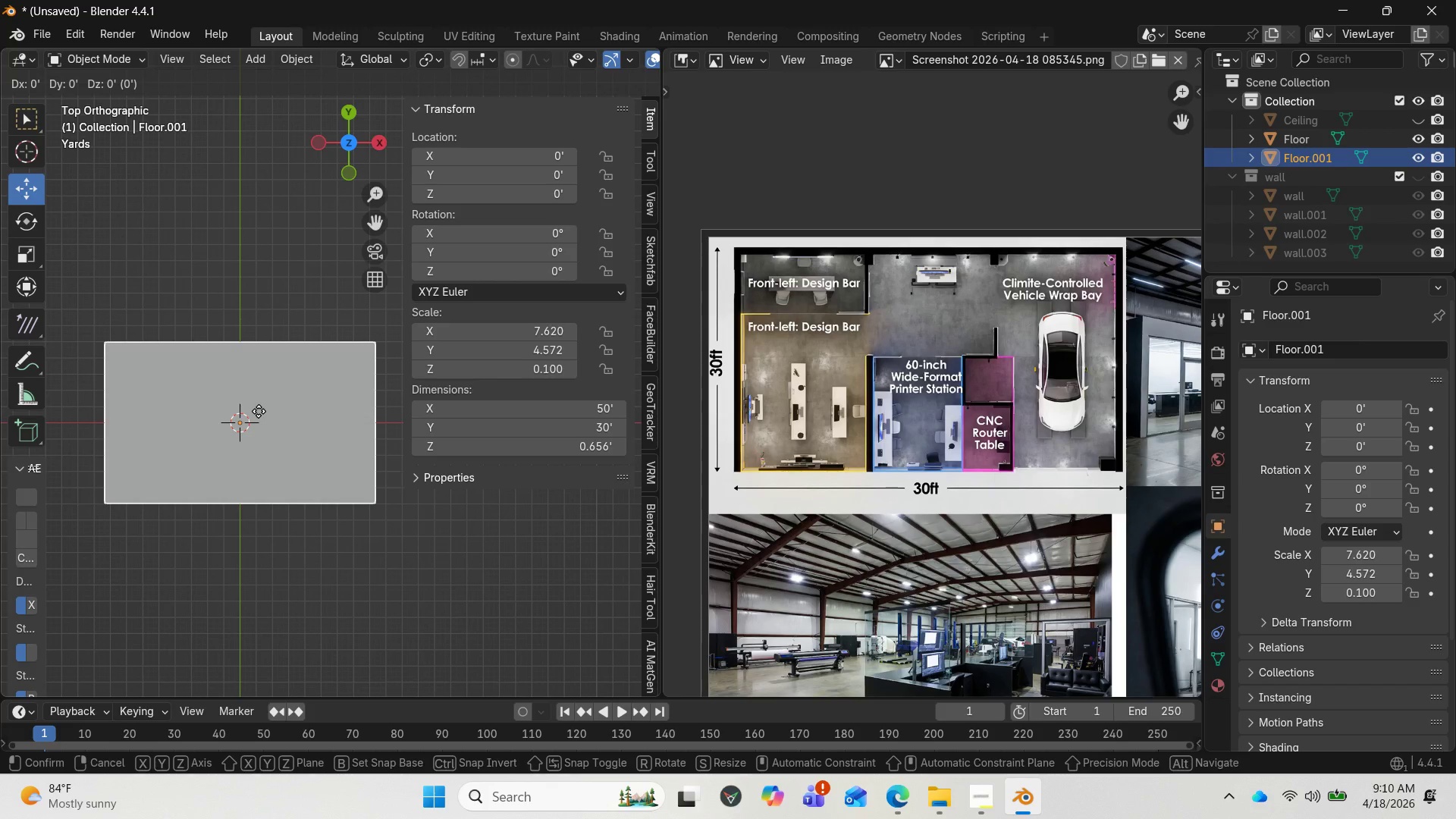 
key(Enter)
 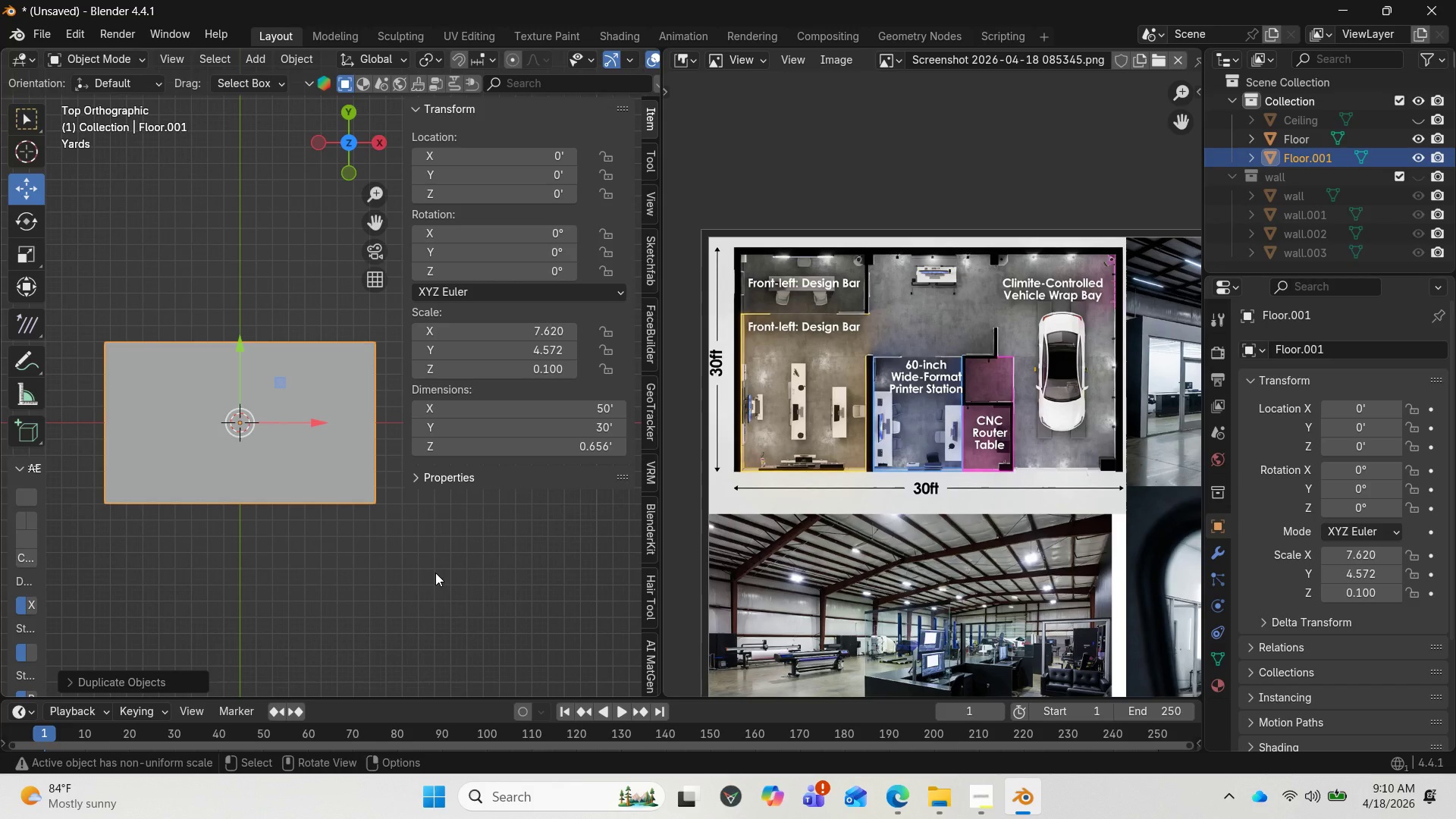 
key(S)
 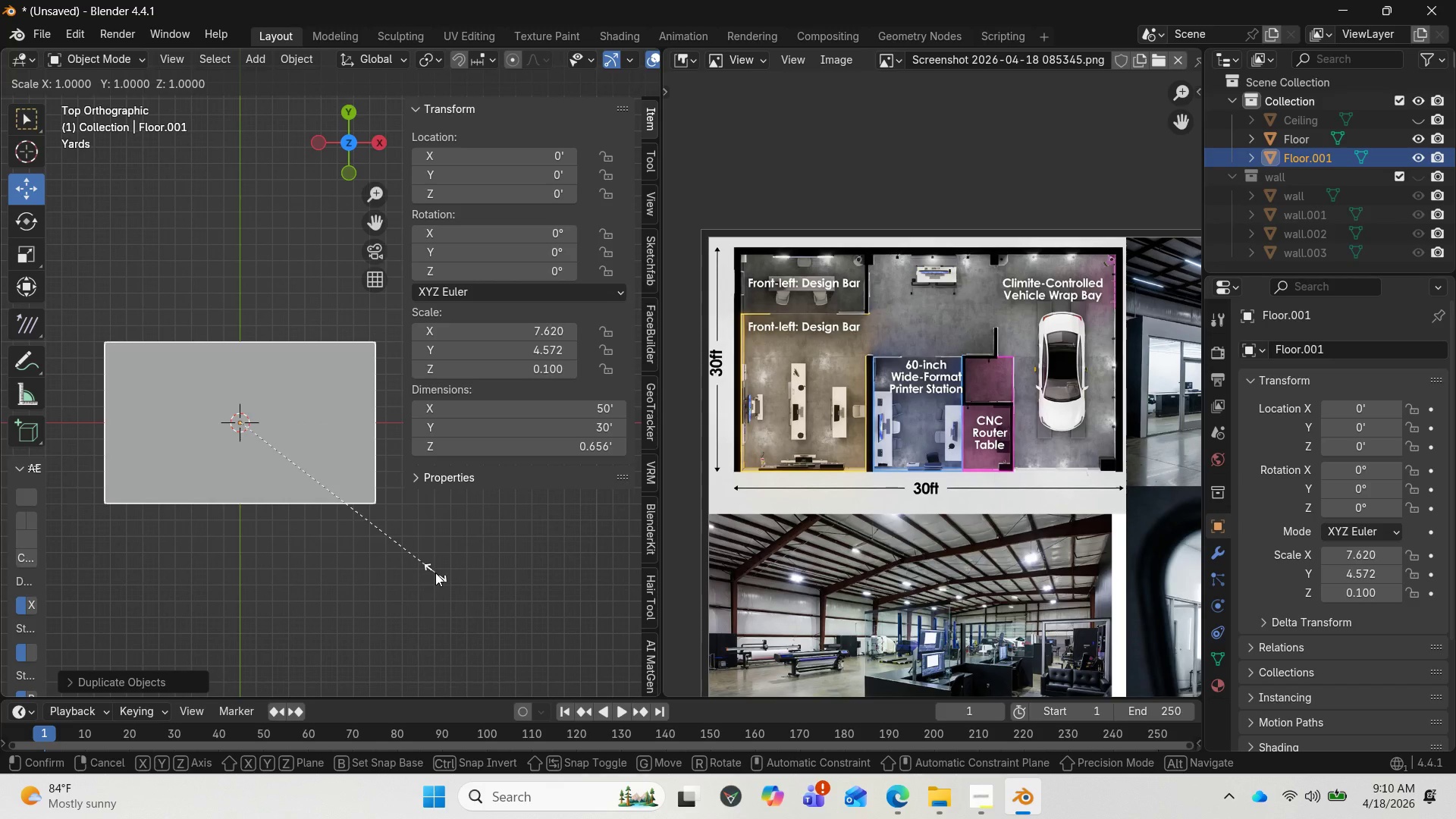 
wait(7.53)
 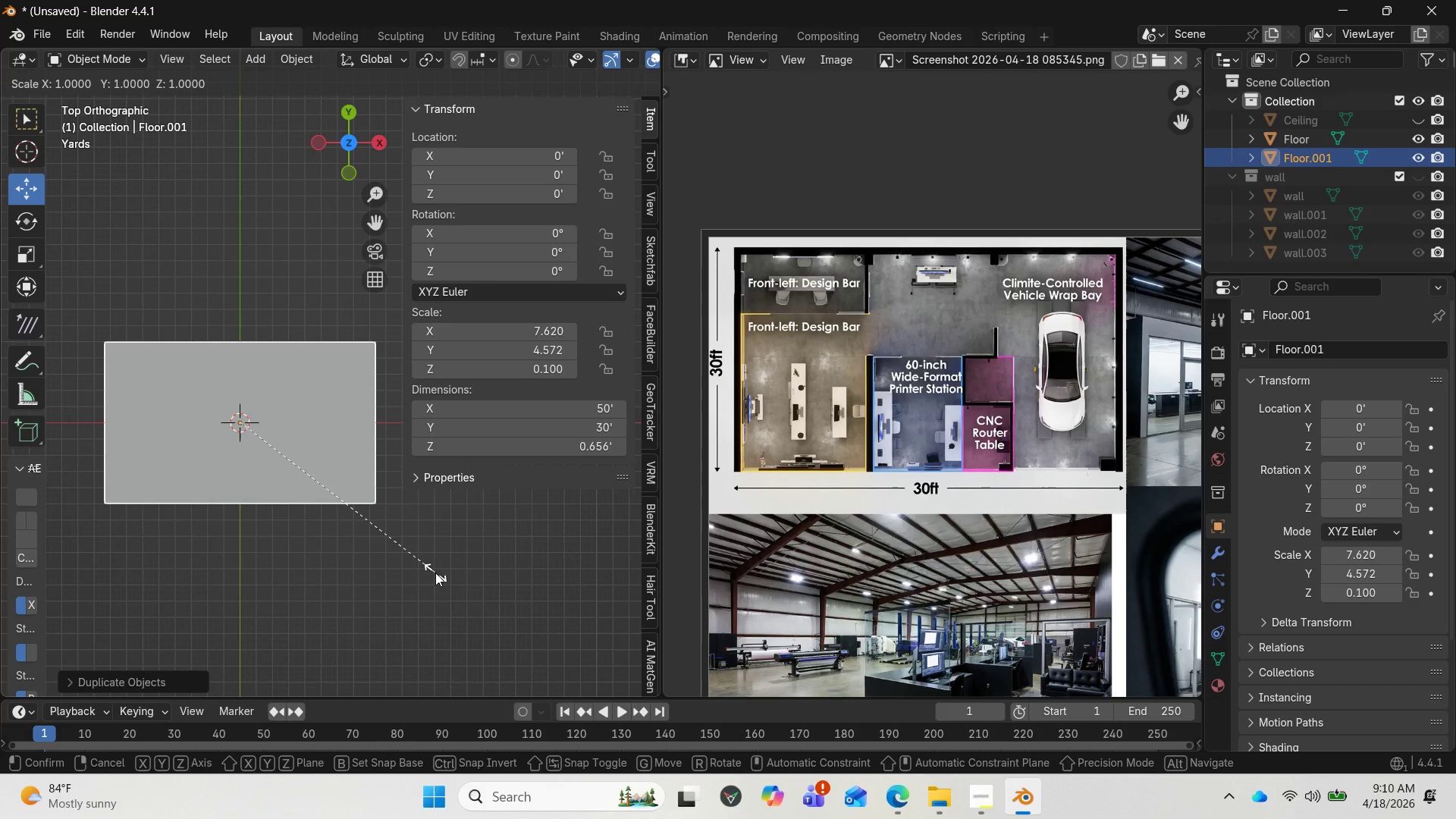 
key(X)
 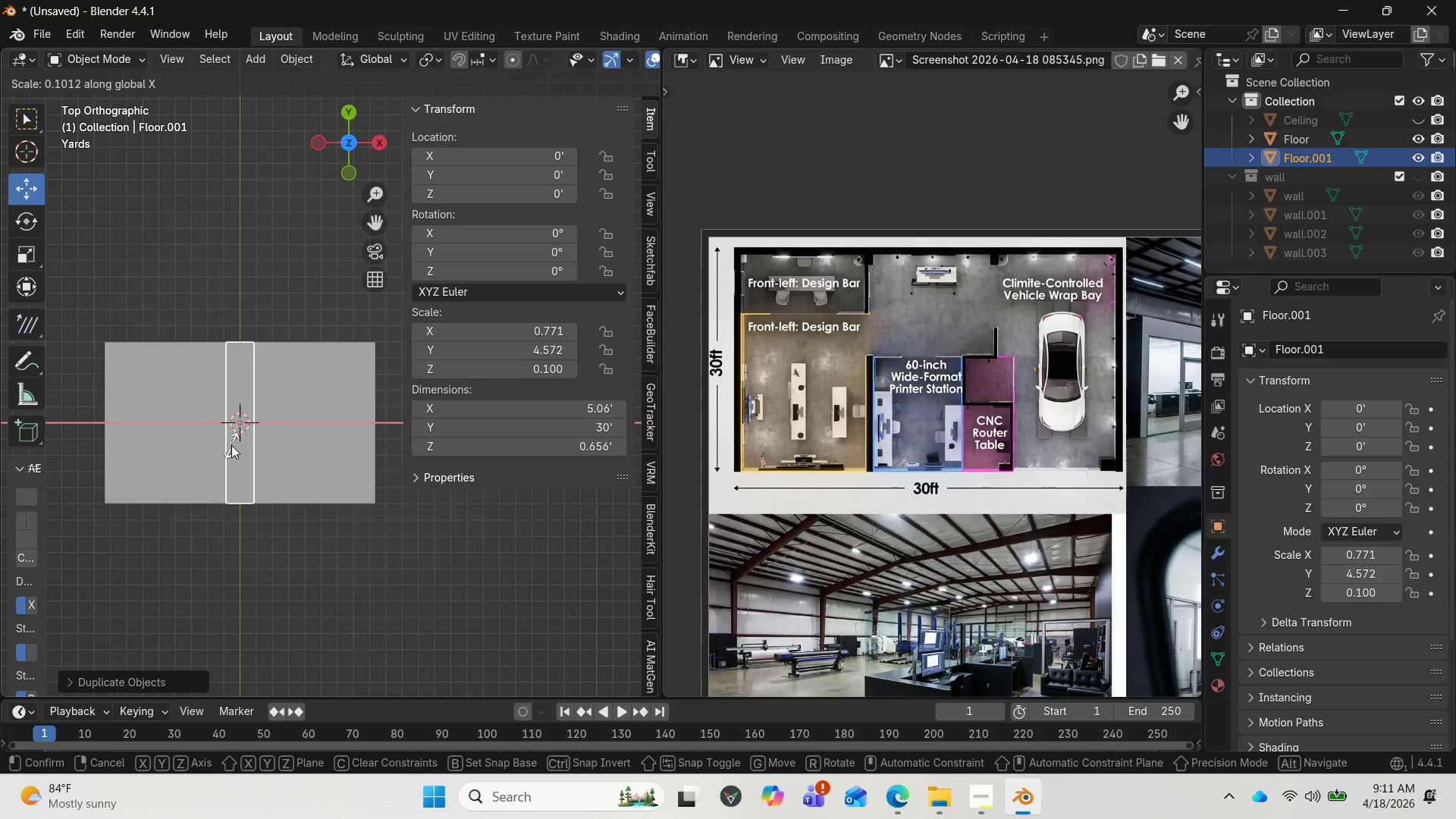 
wait(9.83)
 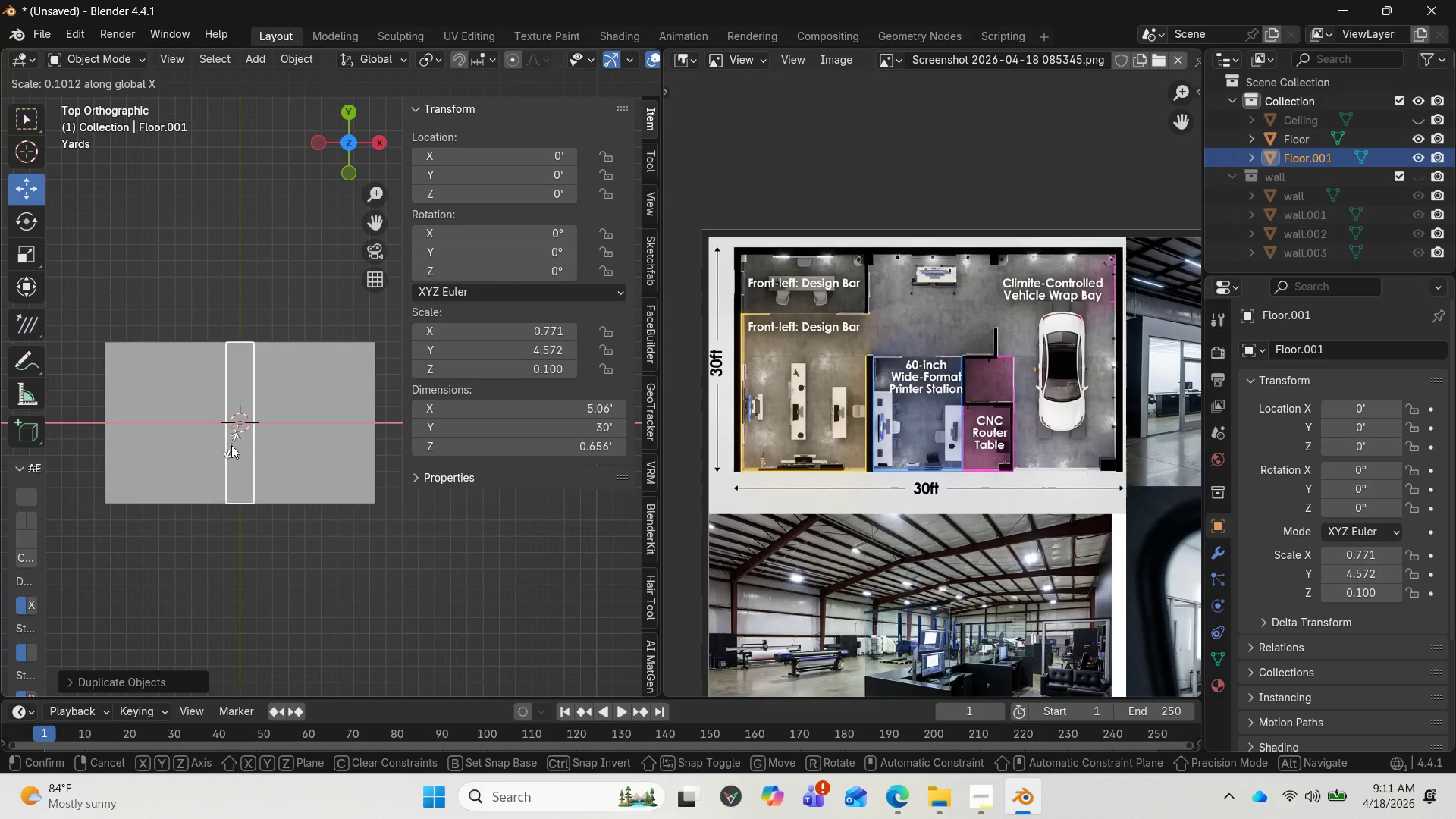 
left_click([245, 426])
 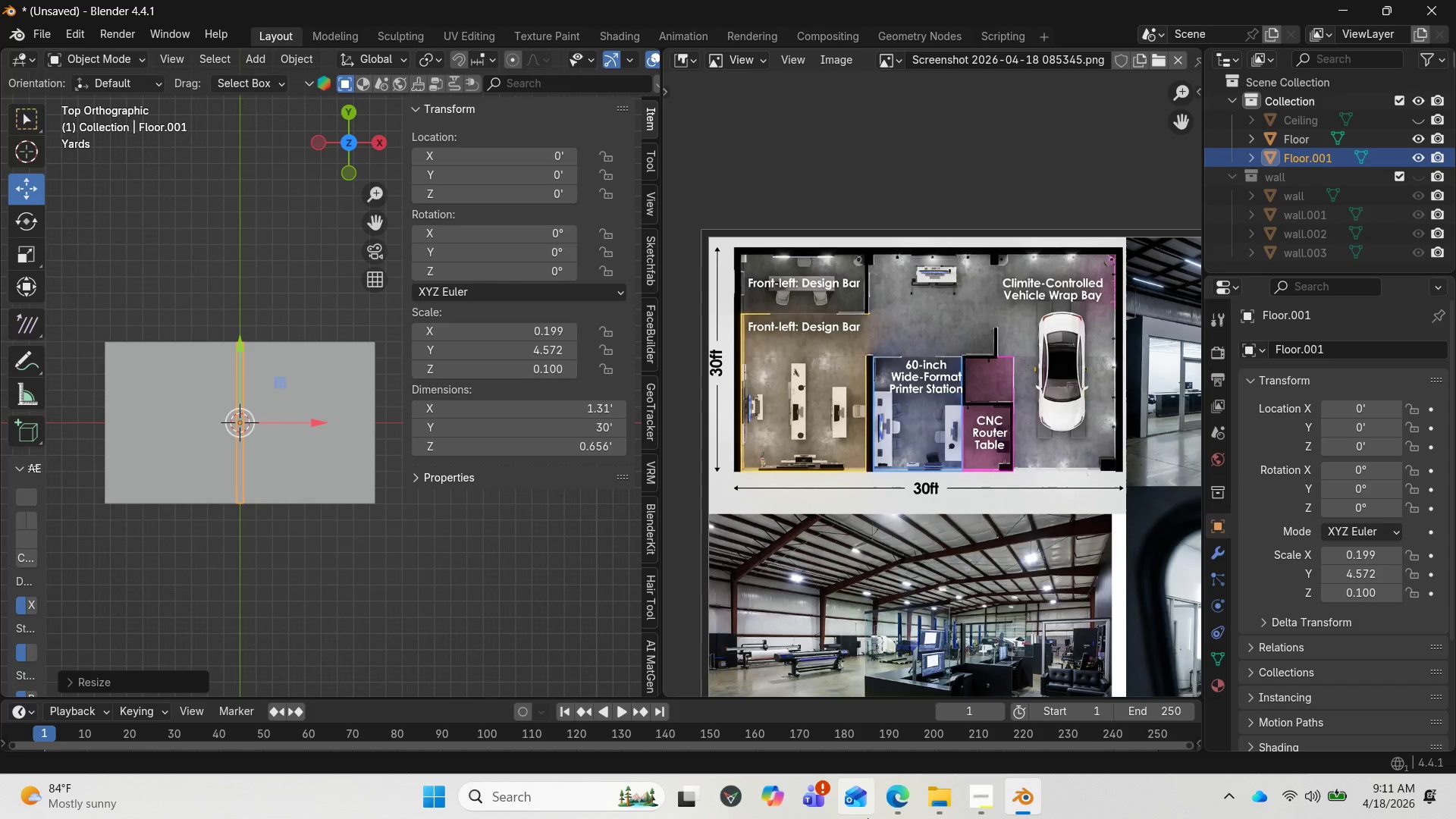 
mouse_move([890, 792])
 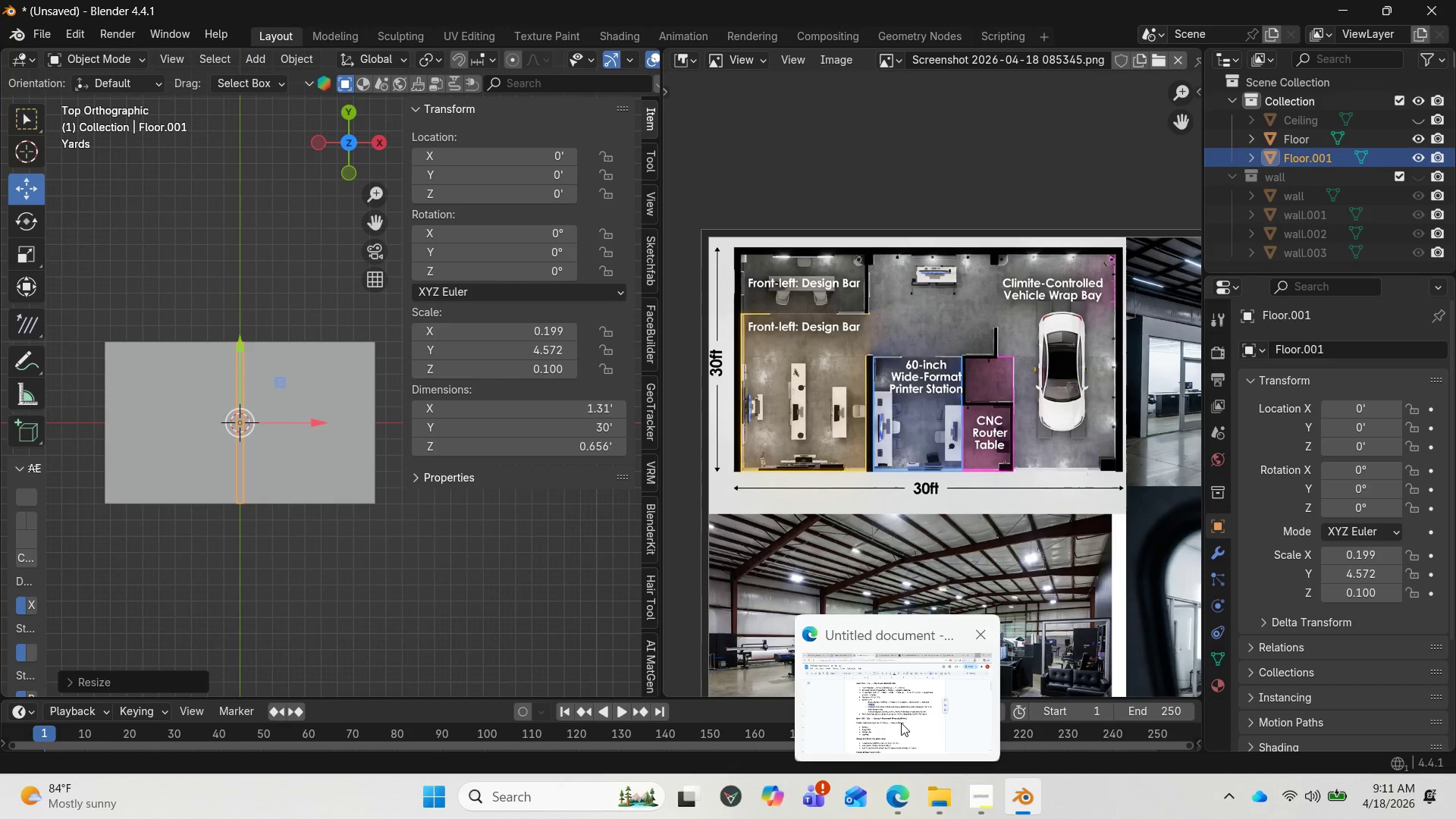 
left_click([902, 721])
 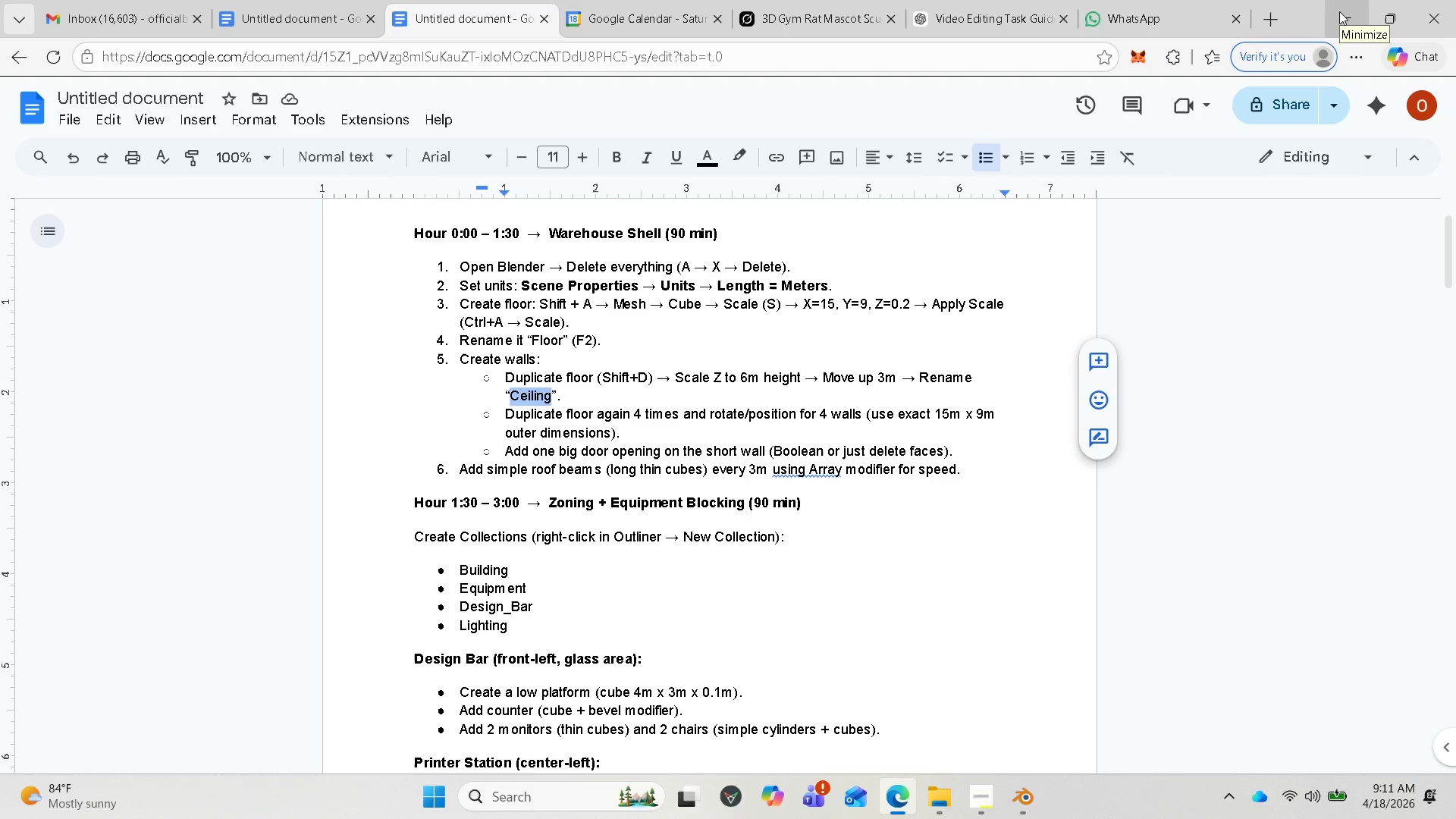 
wait(42.91)
 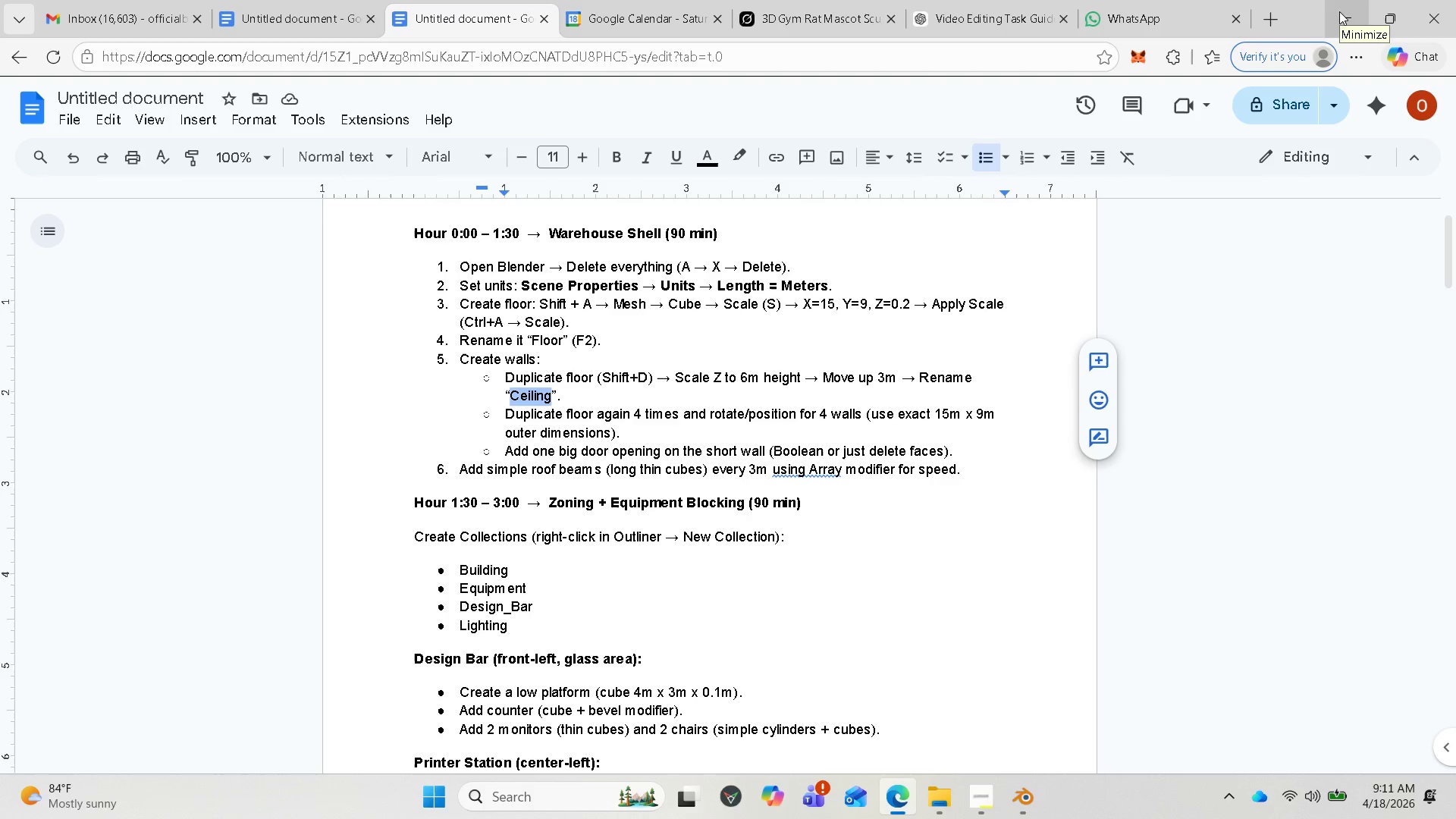 
left_click([1339, 11])
 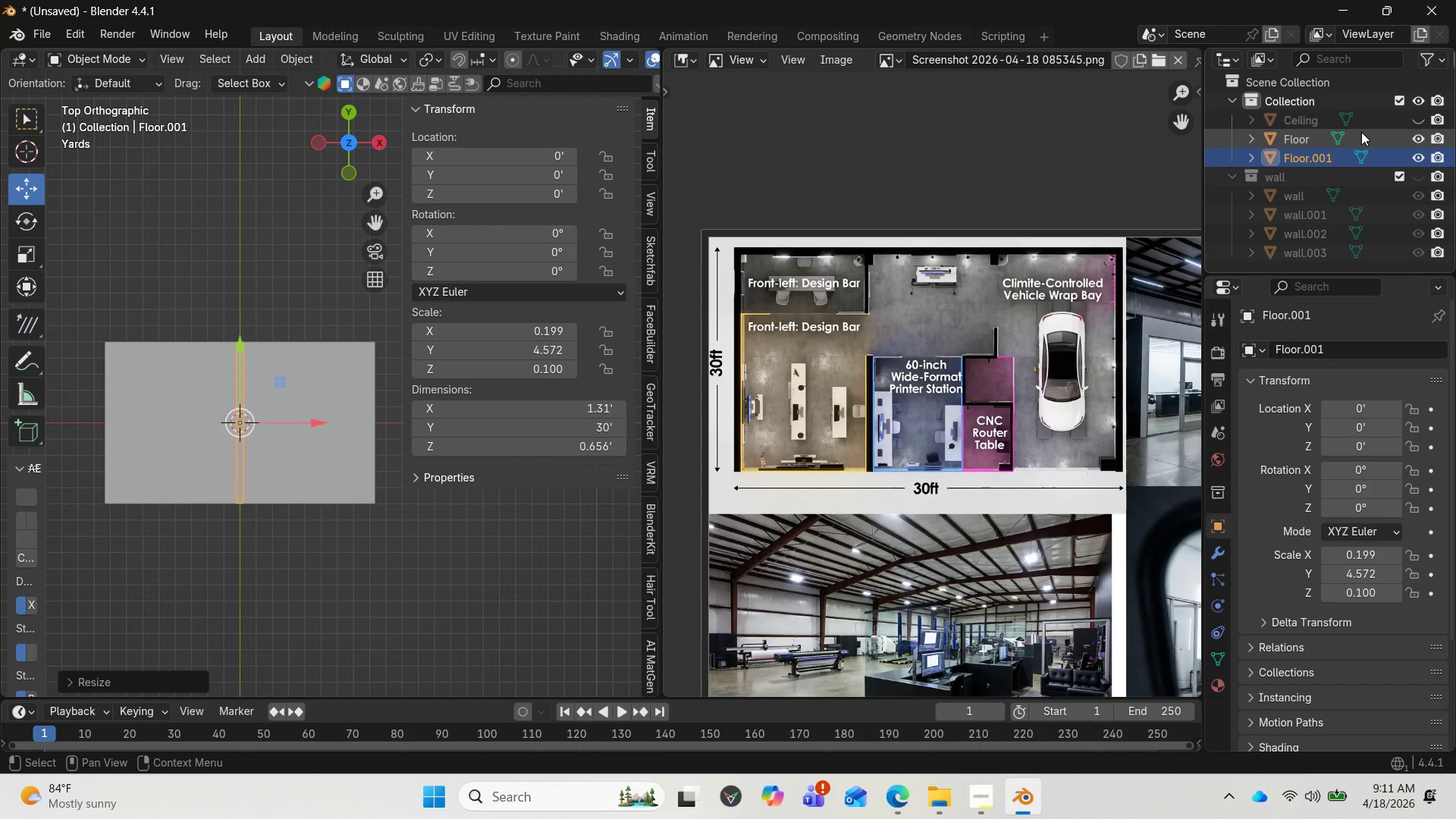 
mouse_move([1418, 144])
 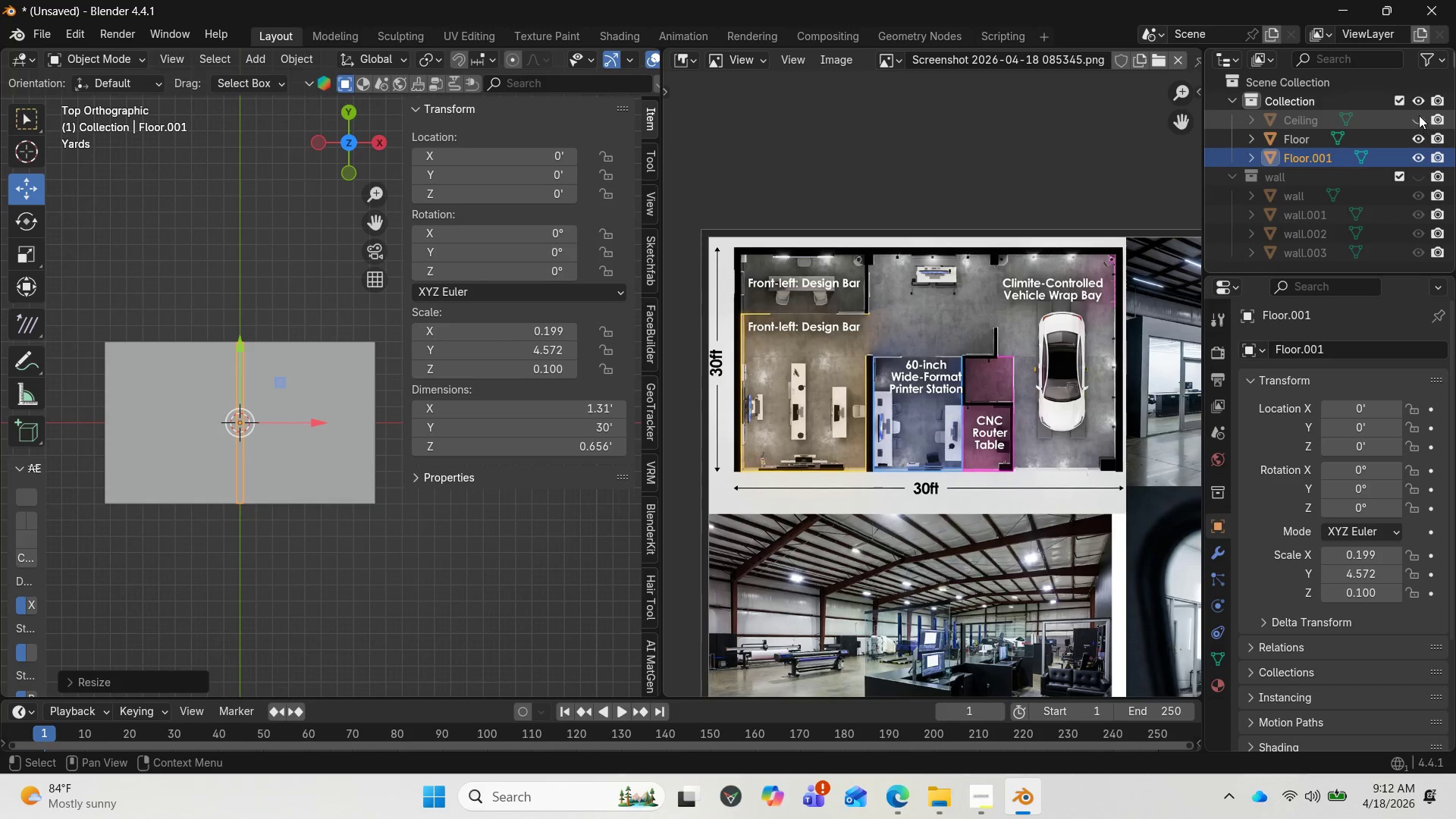 
left_click([1417, 115])
 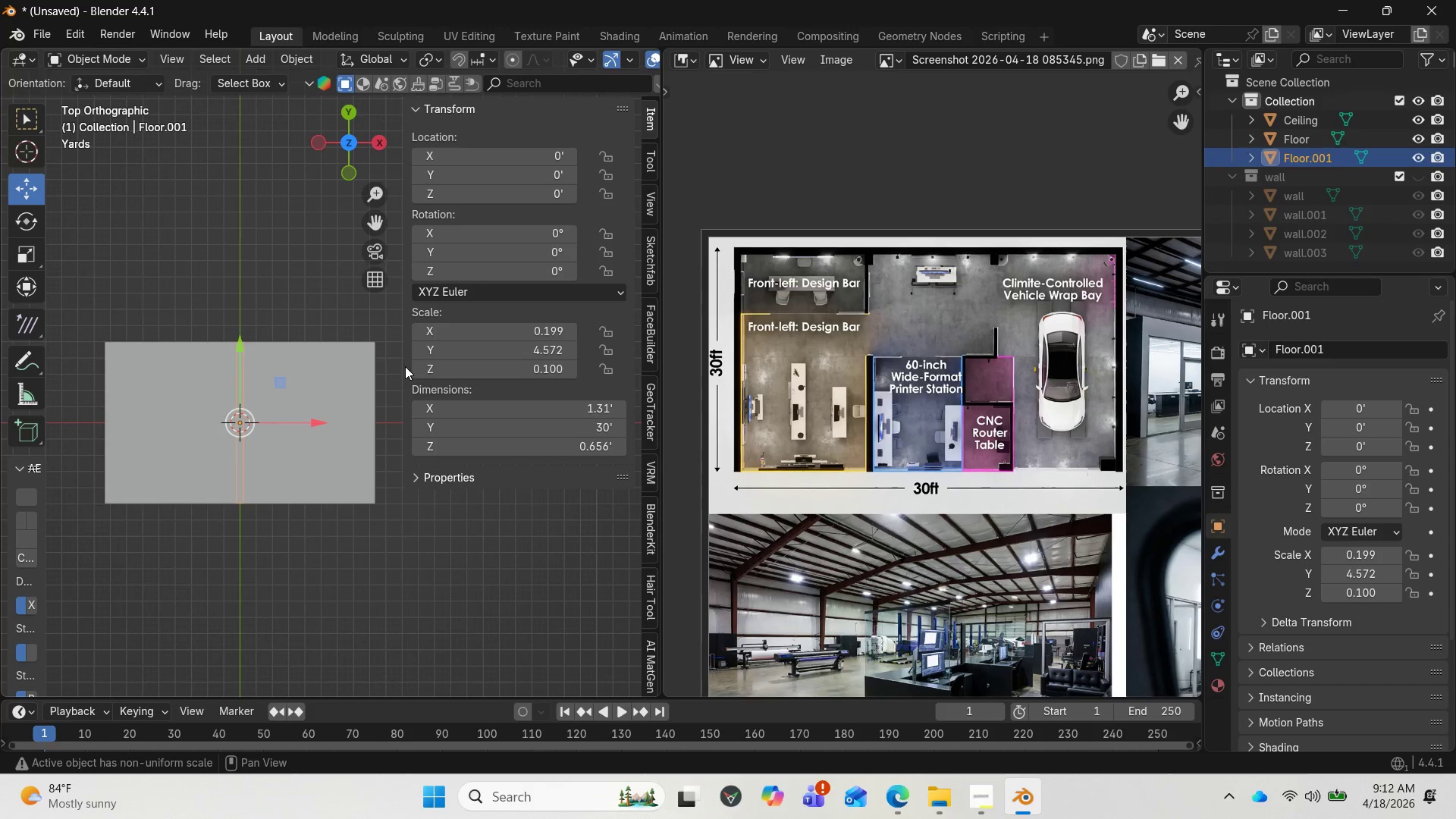 
mouse_move([378, 166])
 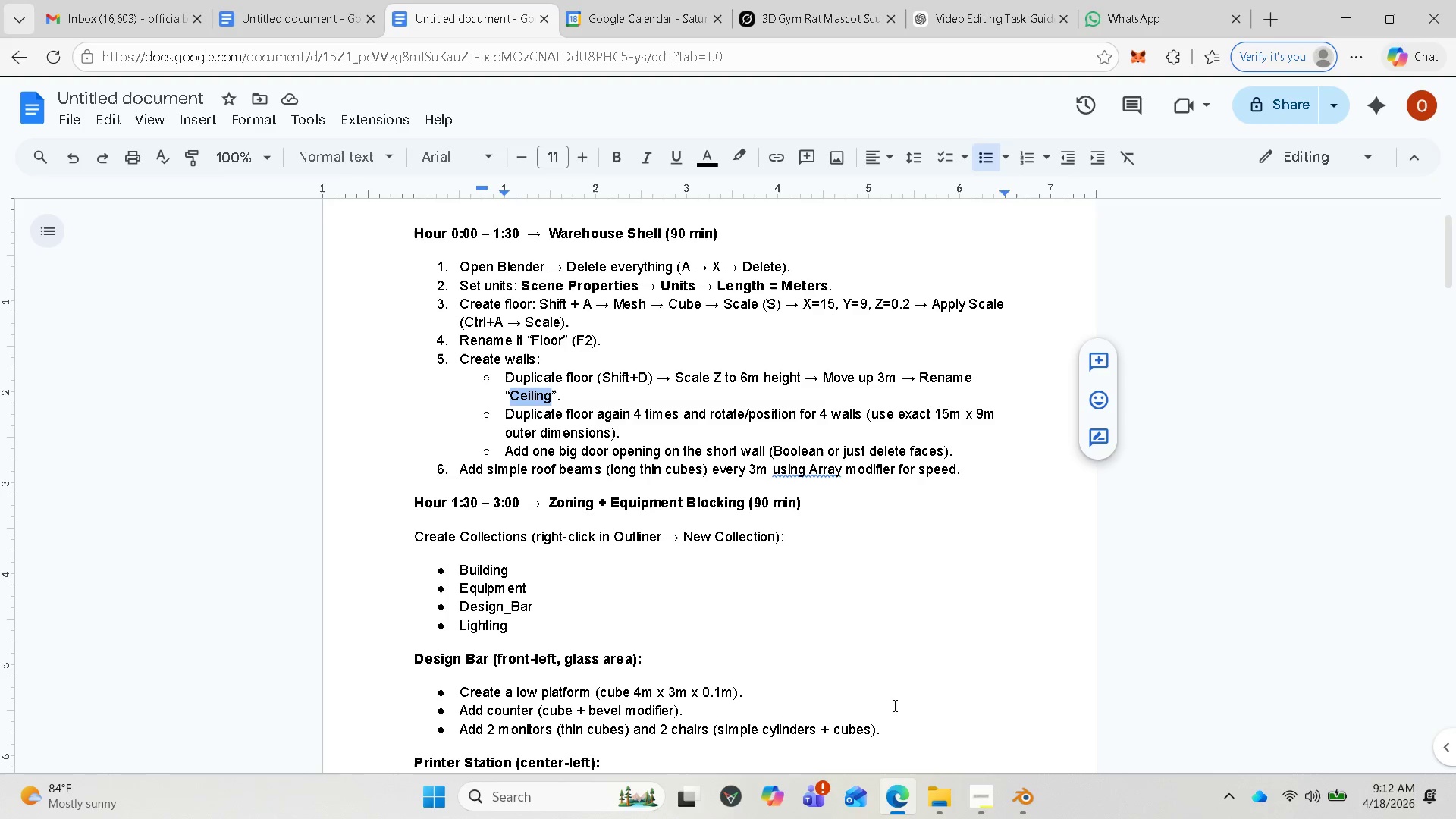 
scroll: coordinate [832, 543], scroll_direction: down, amount: 1.0
 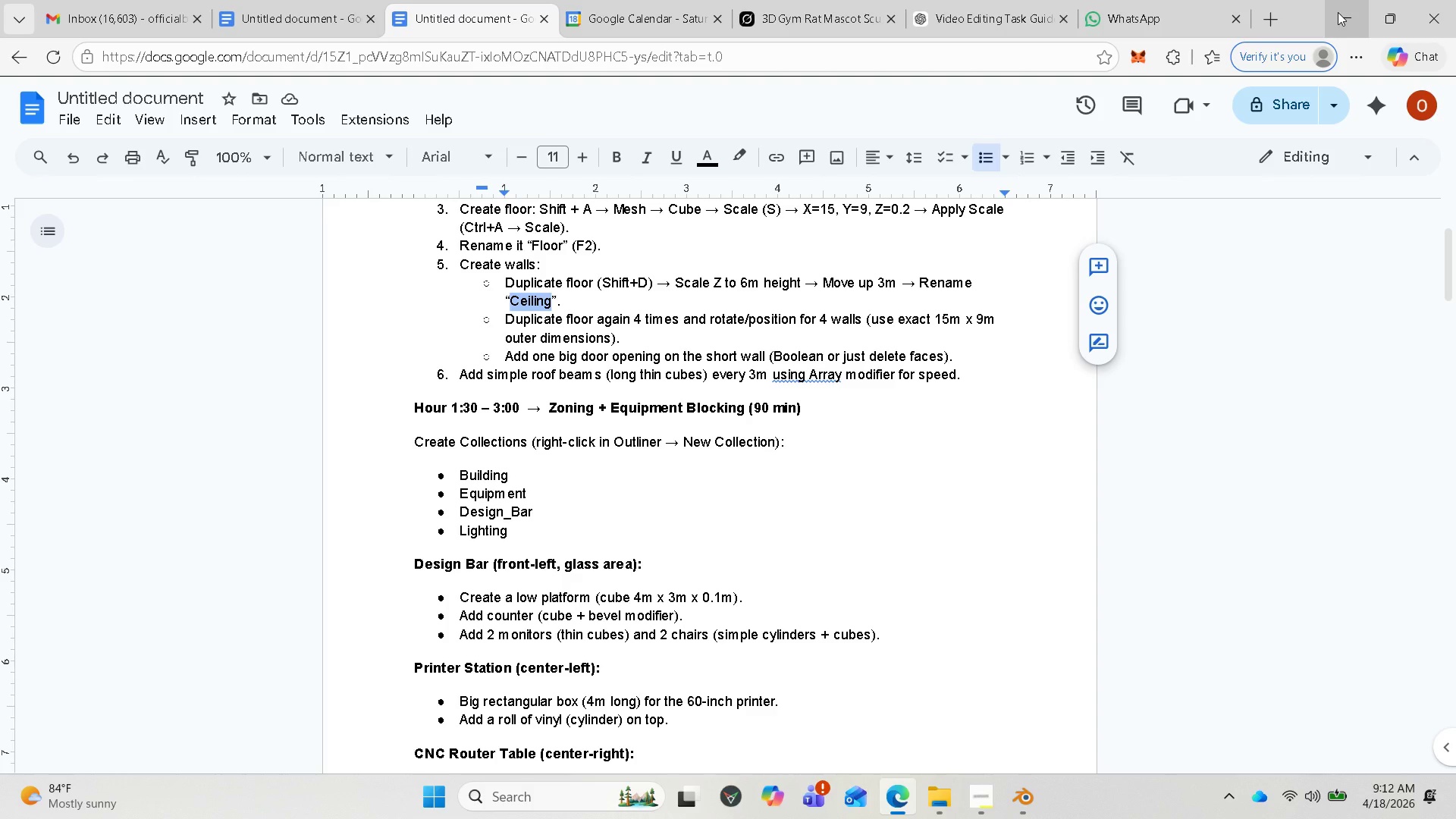 
wait(28.95)
 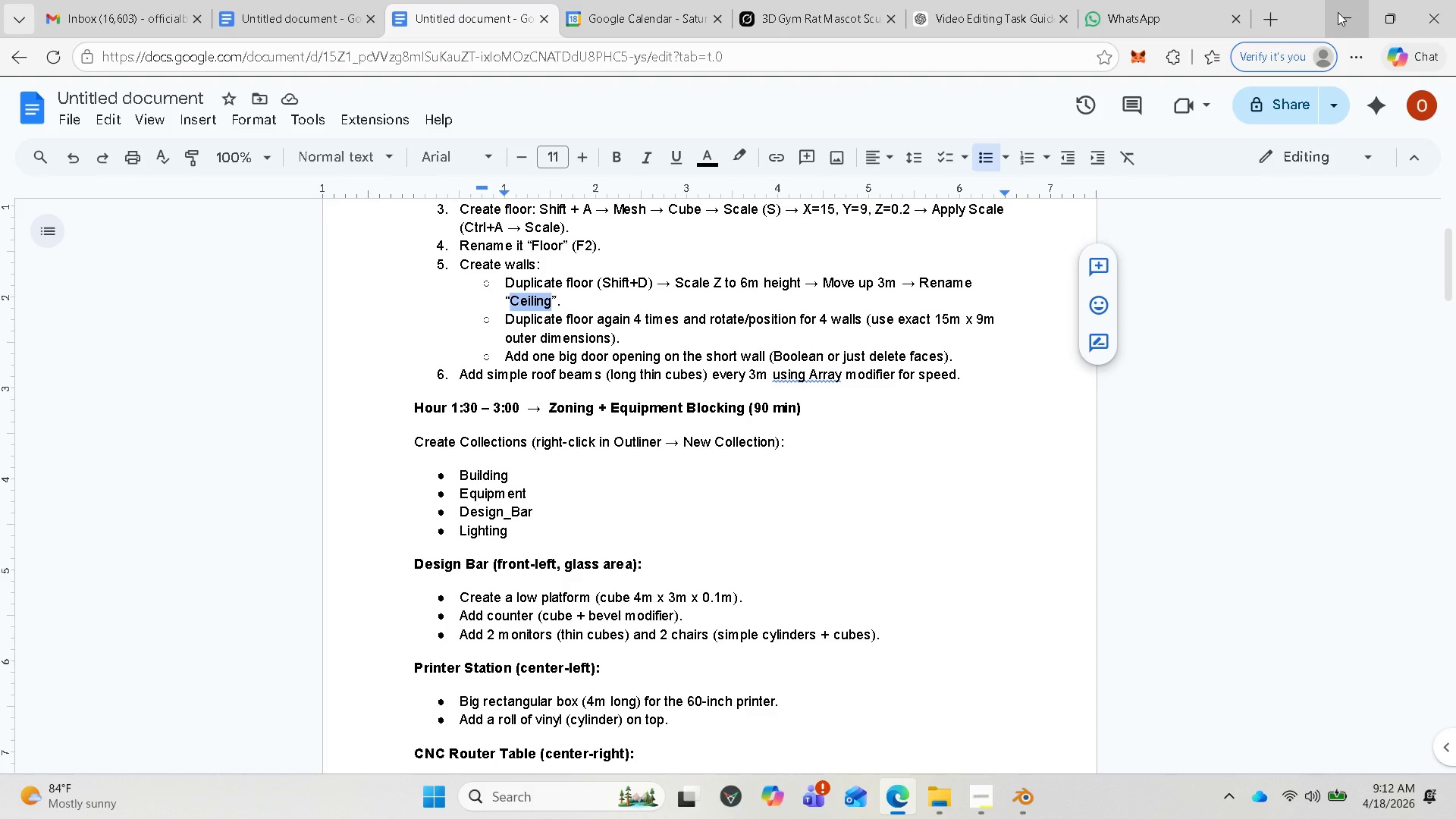 
left_click([1338, 12])
 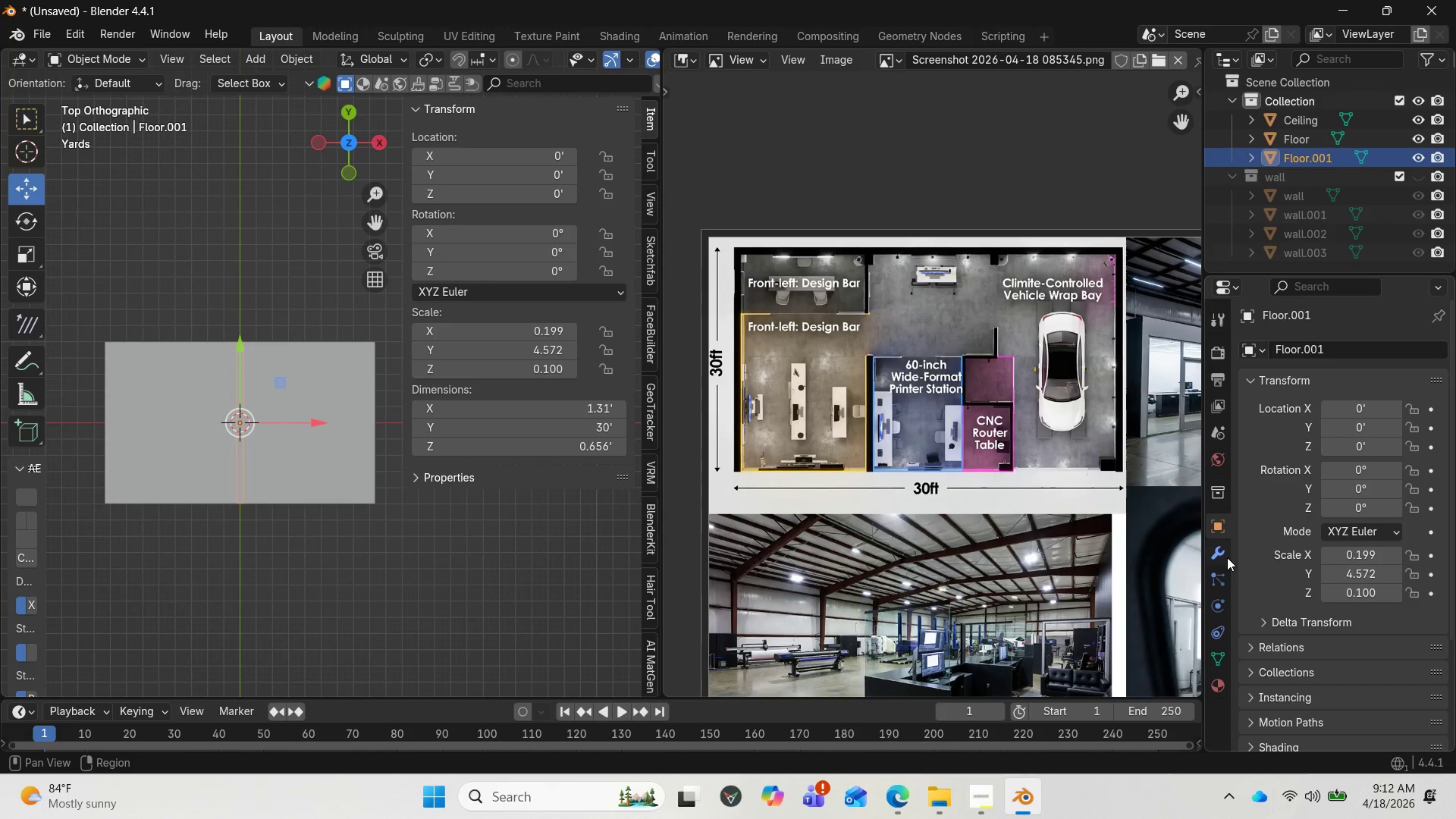 
wait(11.12)
 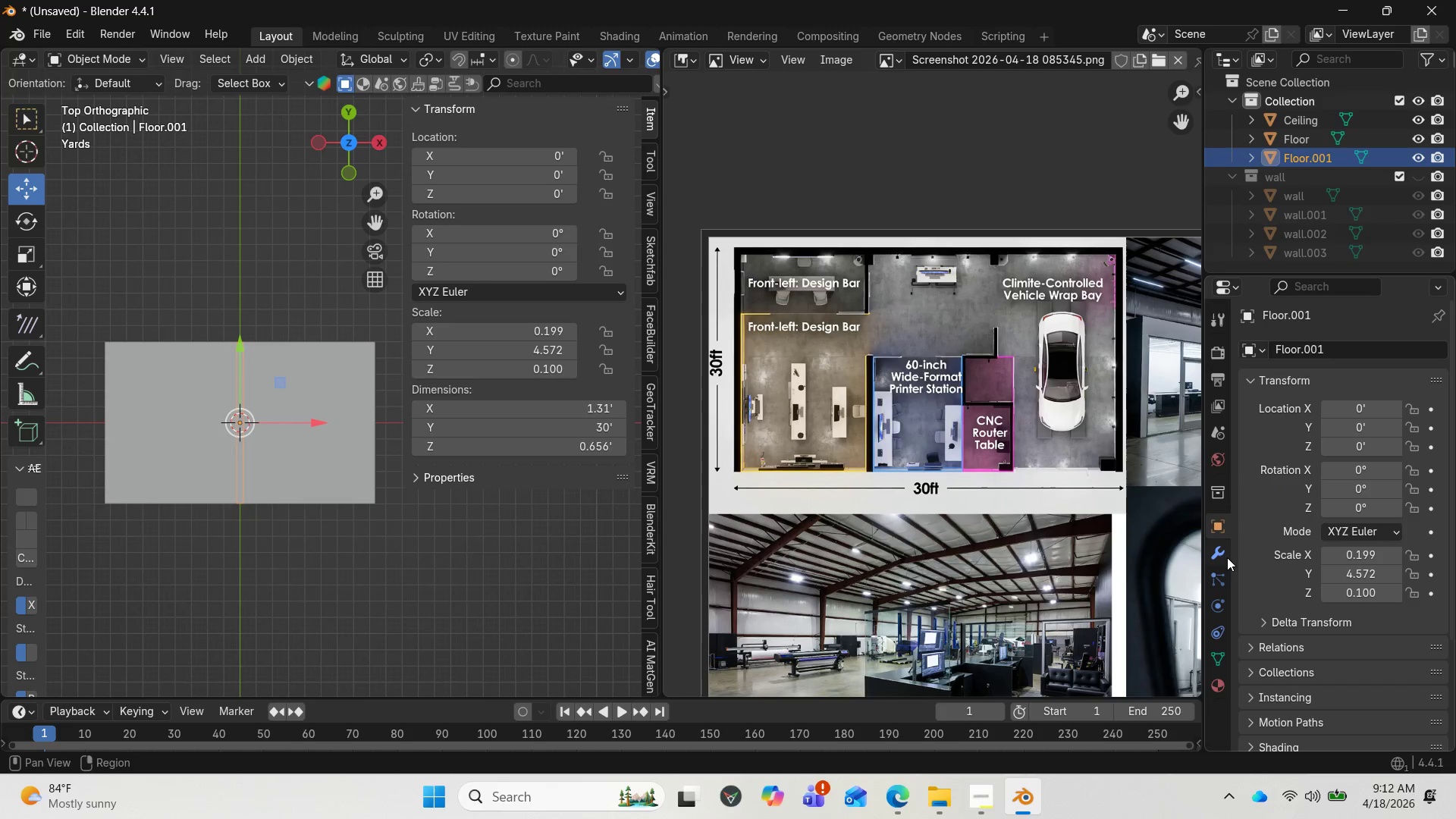 
left_click([1217, 379])
 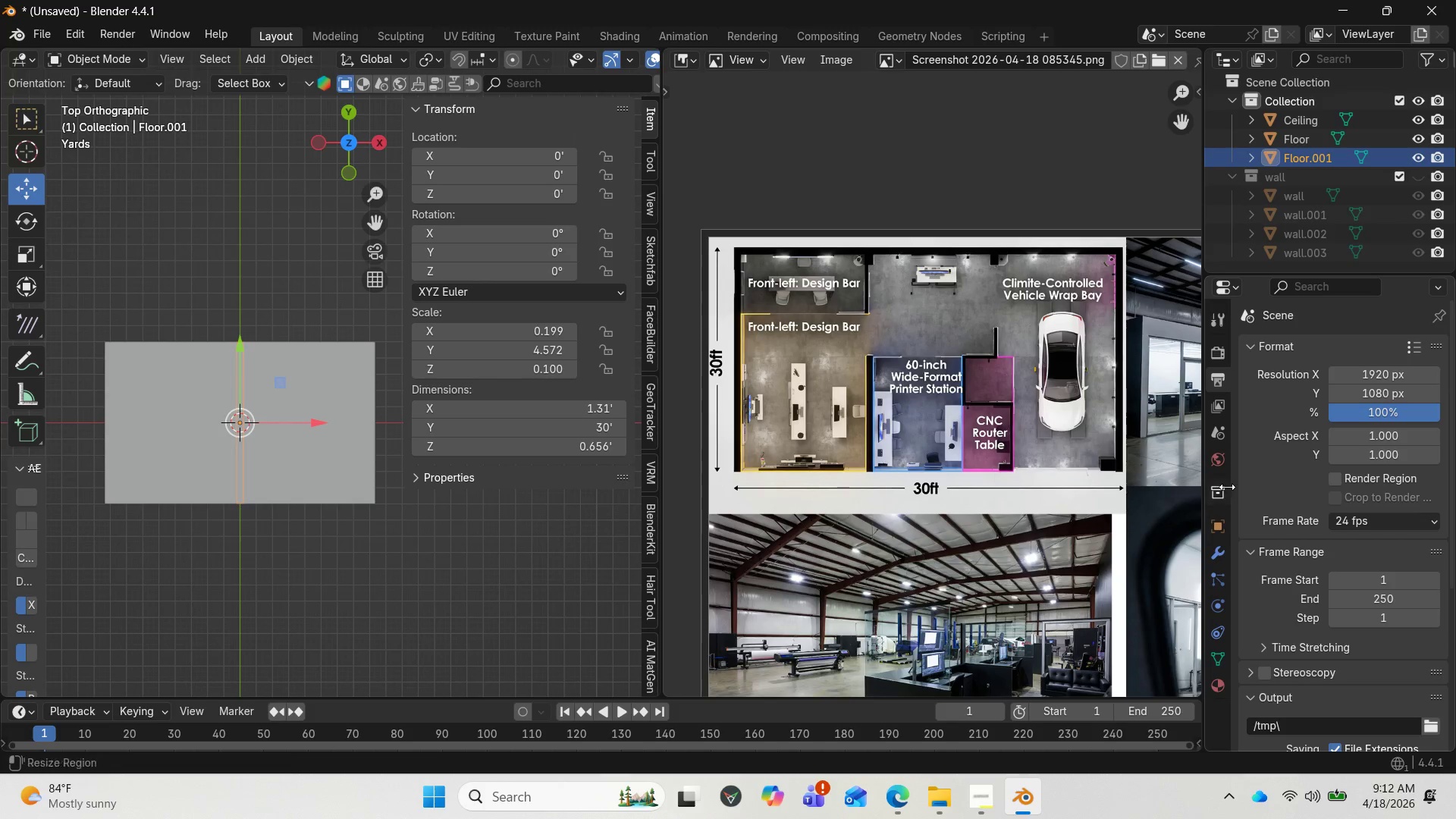 
left_click([1222, 490])
 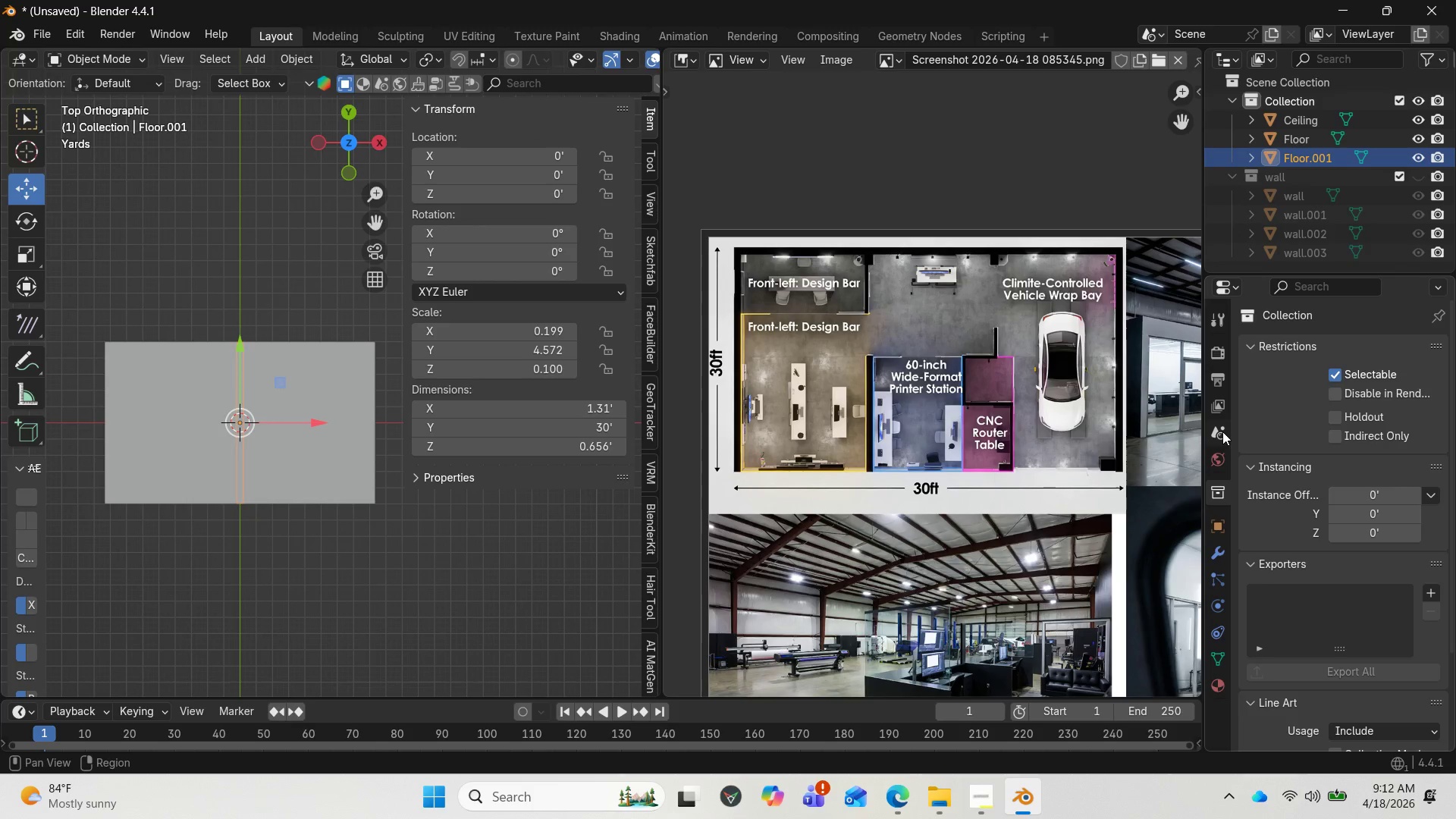 
left_click([1222, 431])
 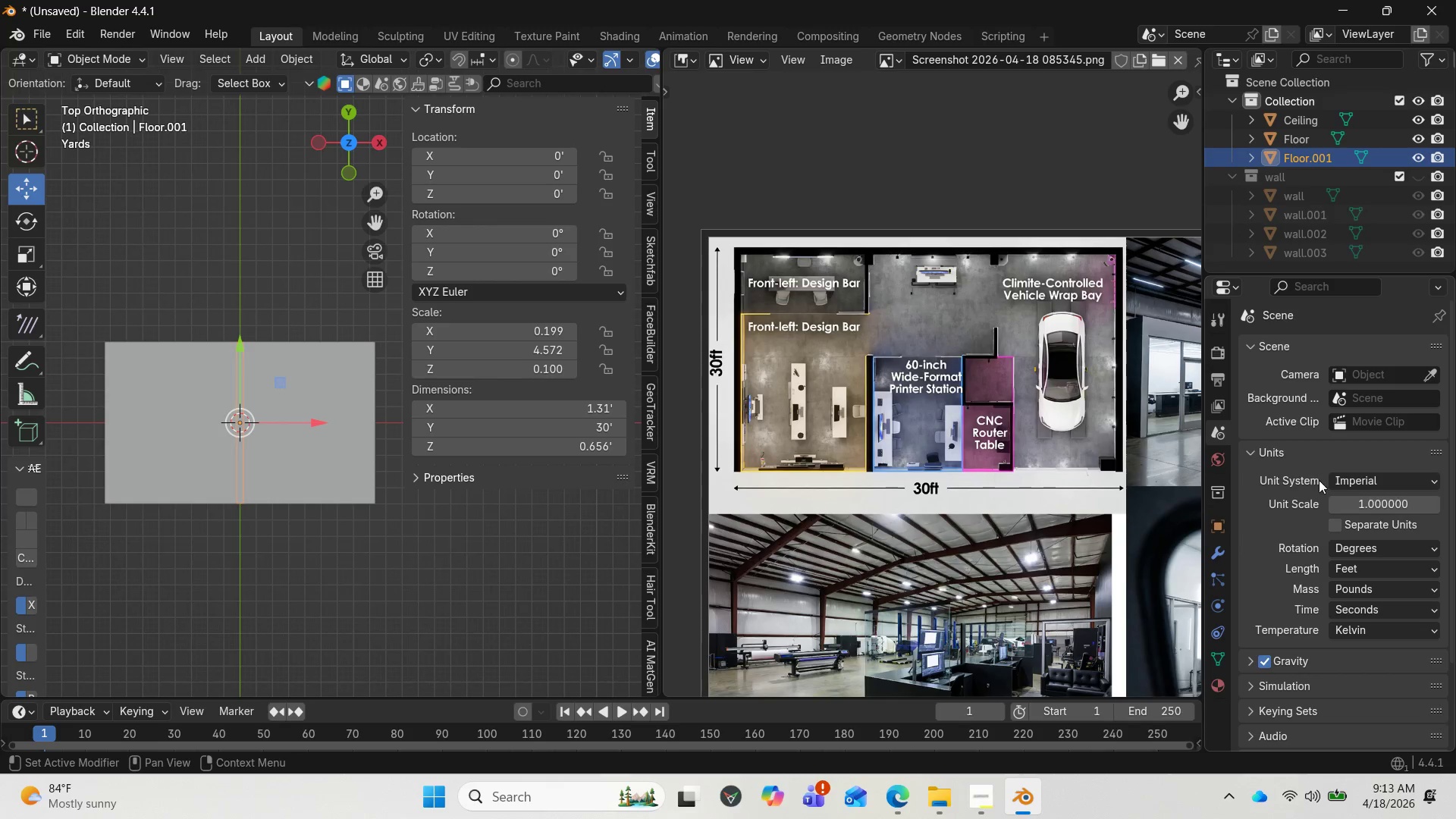 
left_click([1359, 474])
 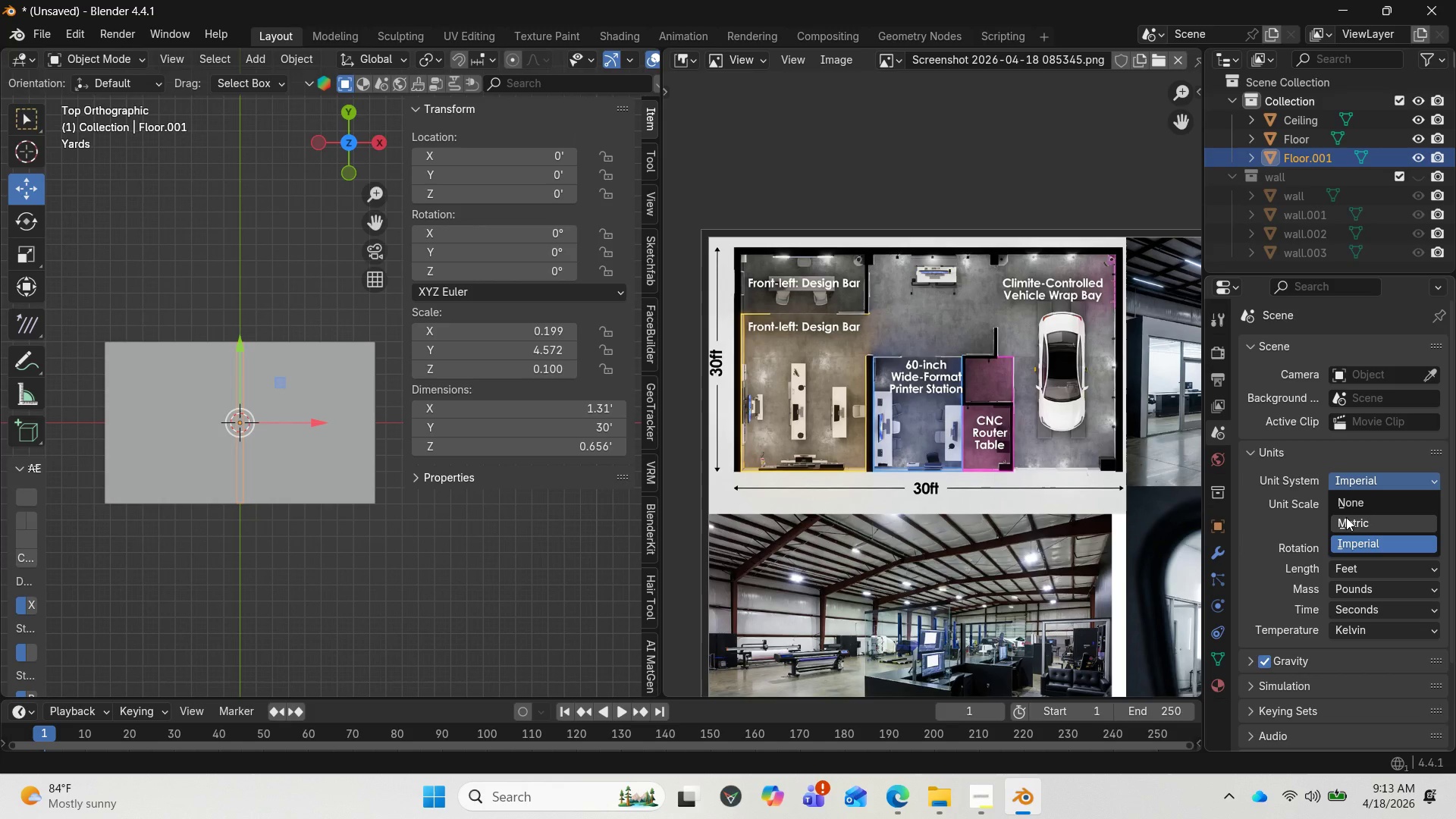 
left_click([1346, 517])
 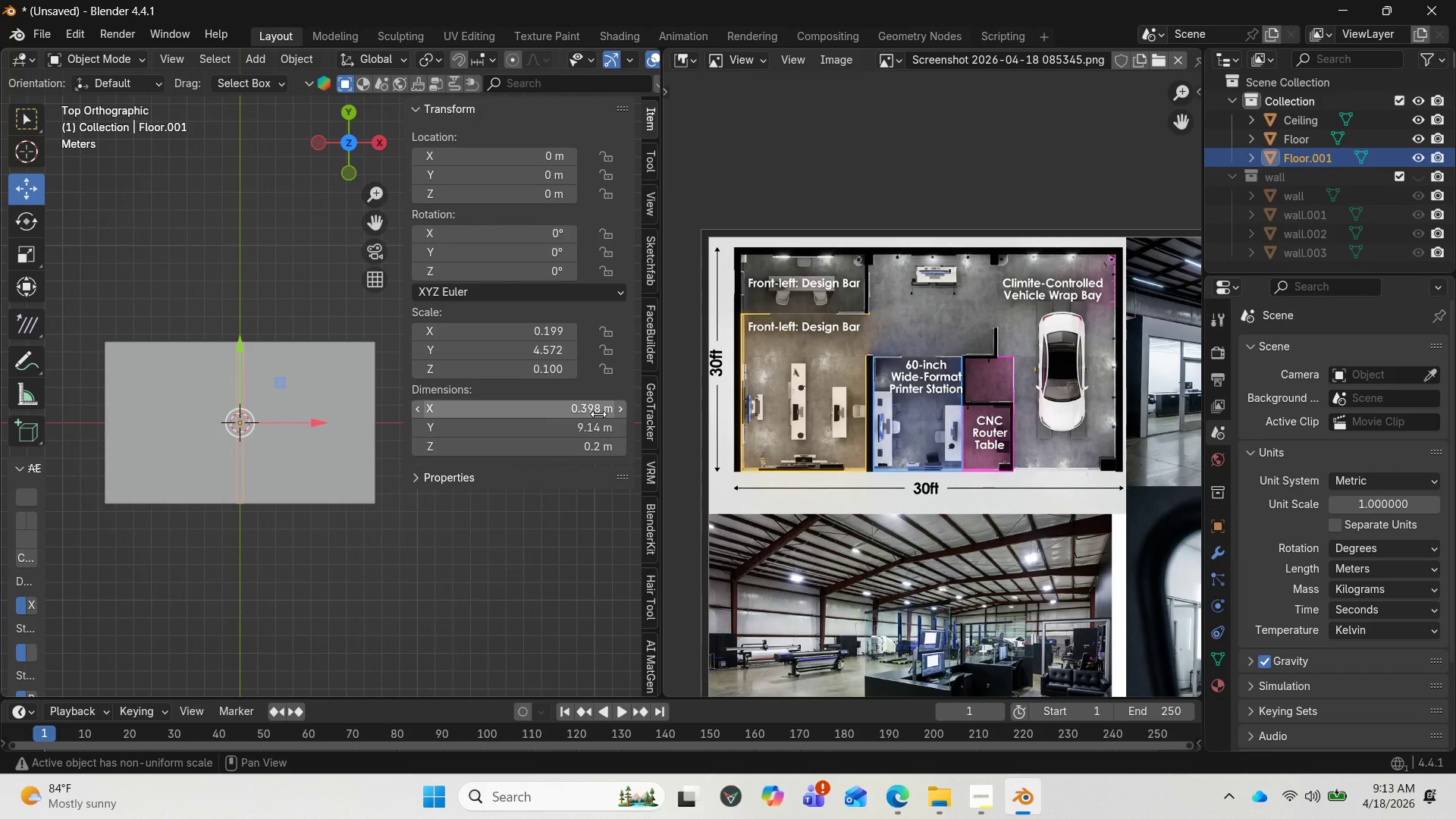 
wait(16.14)
 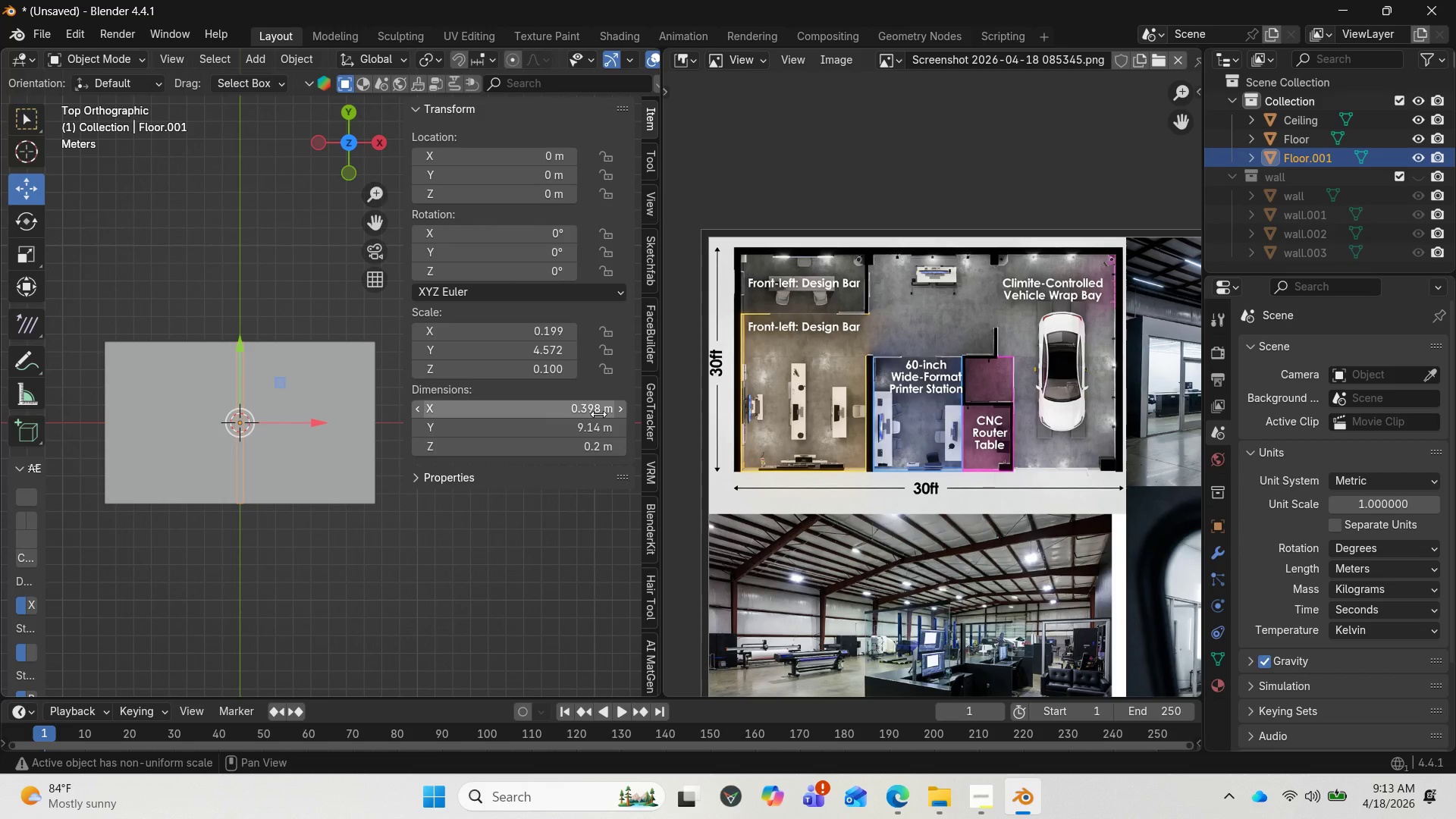 
left_click([590, 413])
 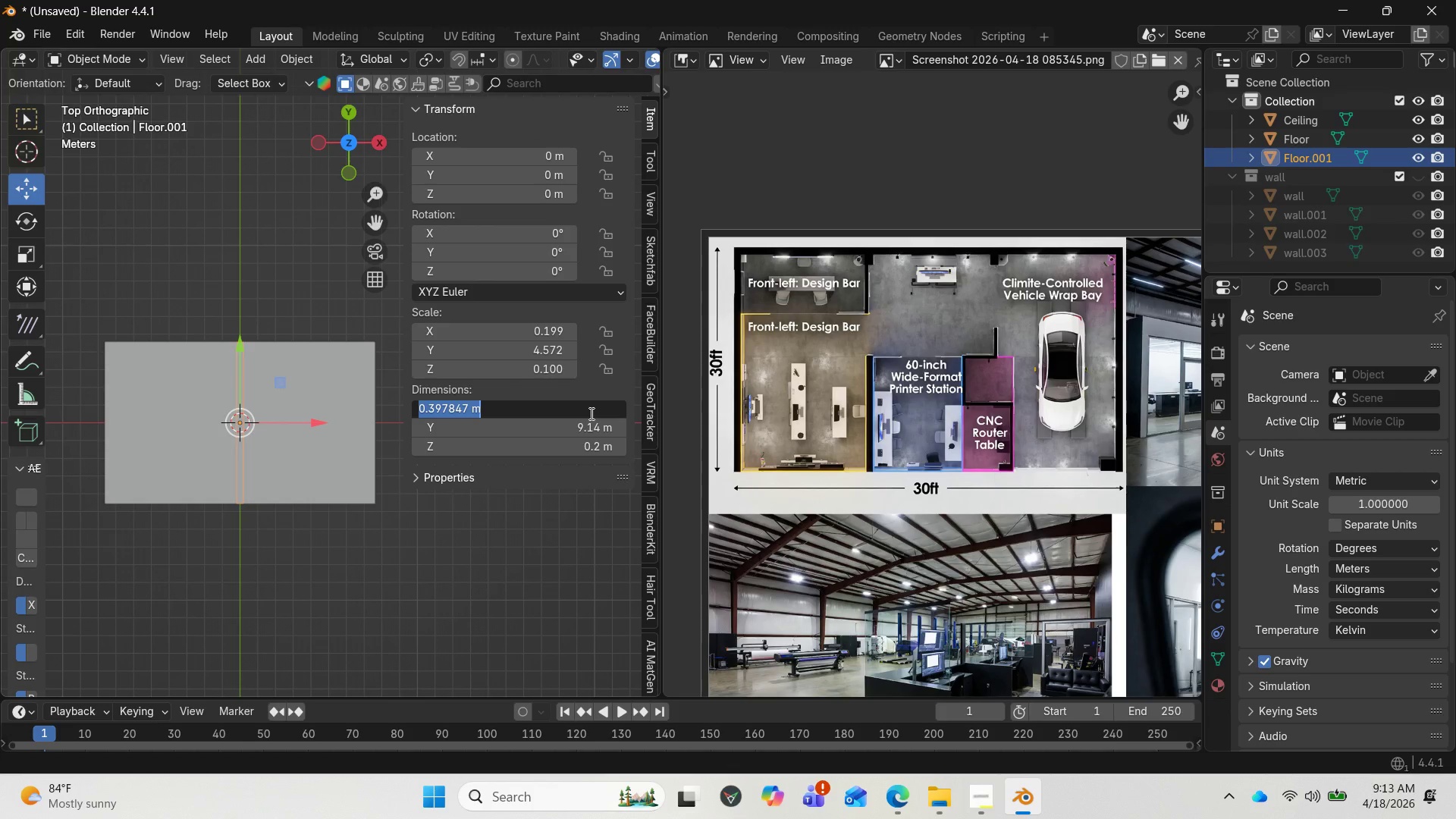 
key(4)
 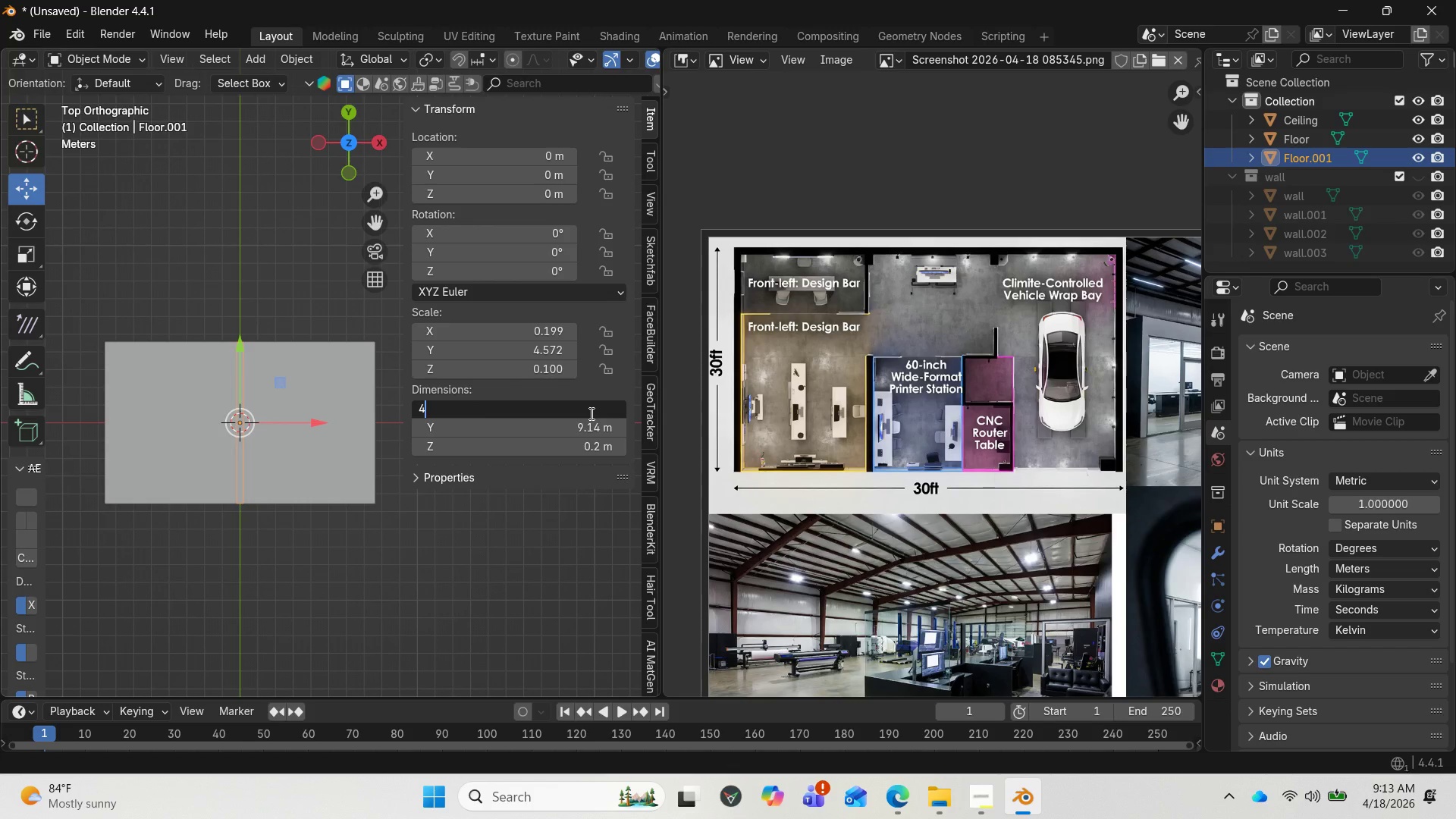 
key(Enter)
 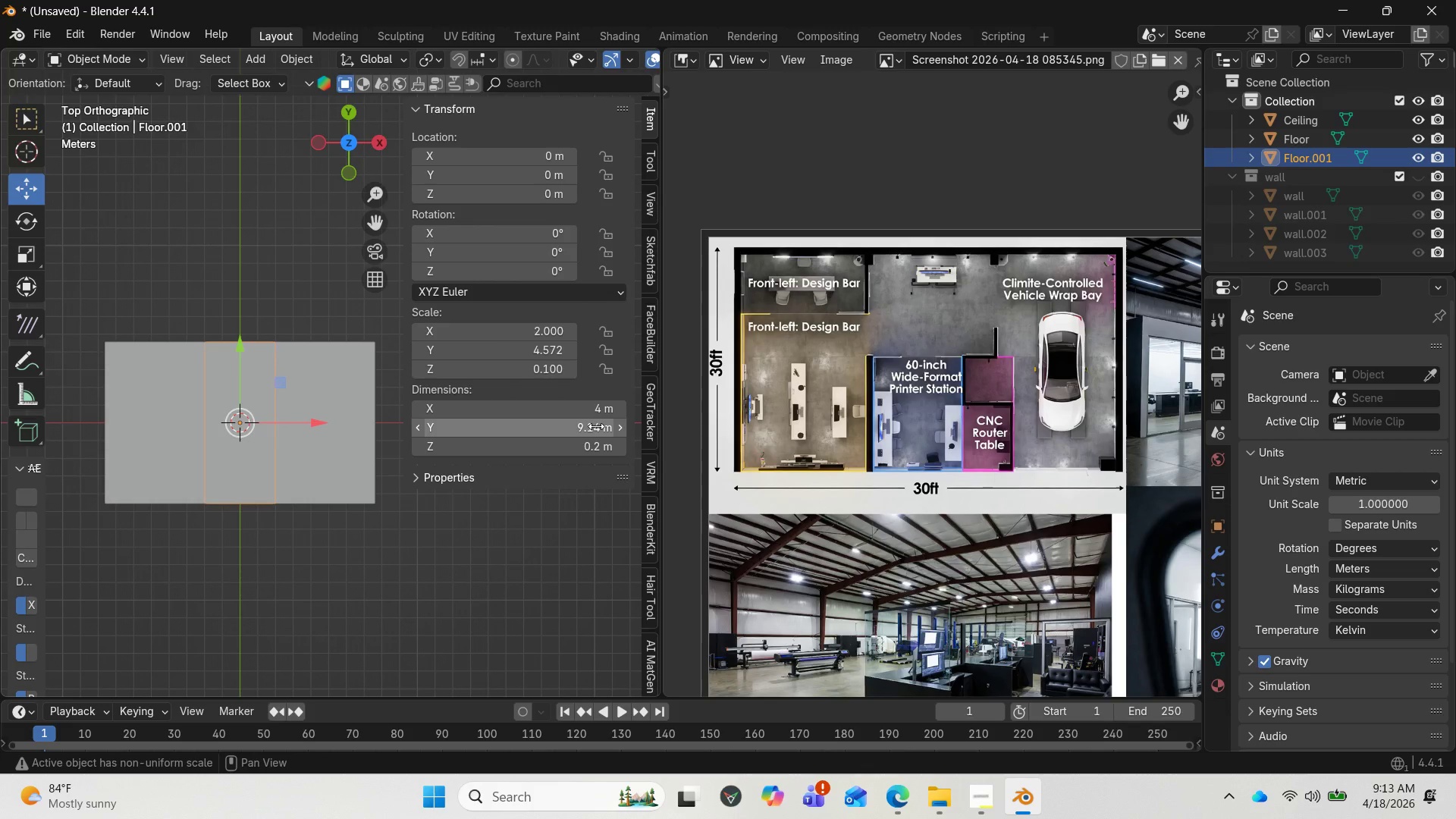 
wait(7.95)
 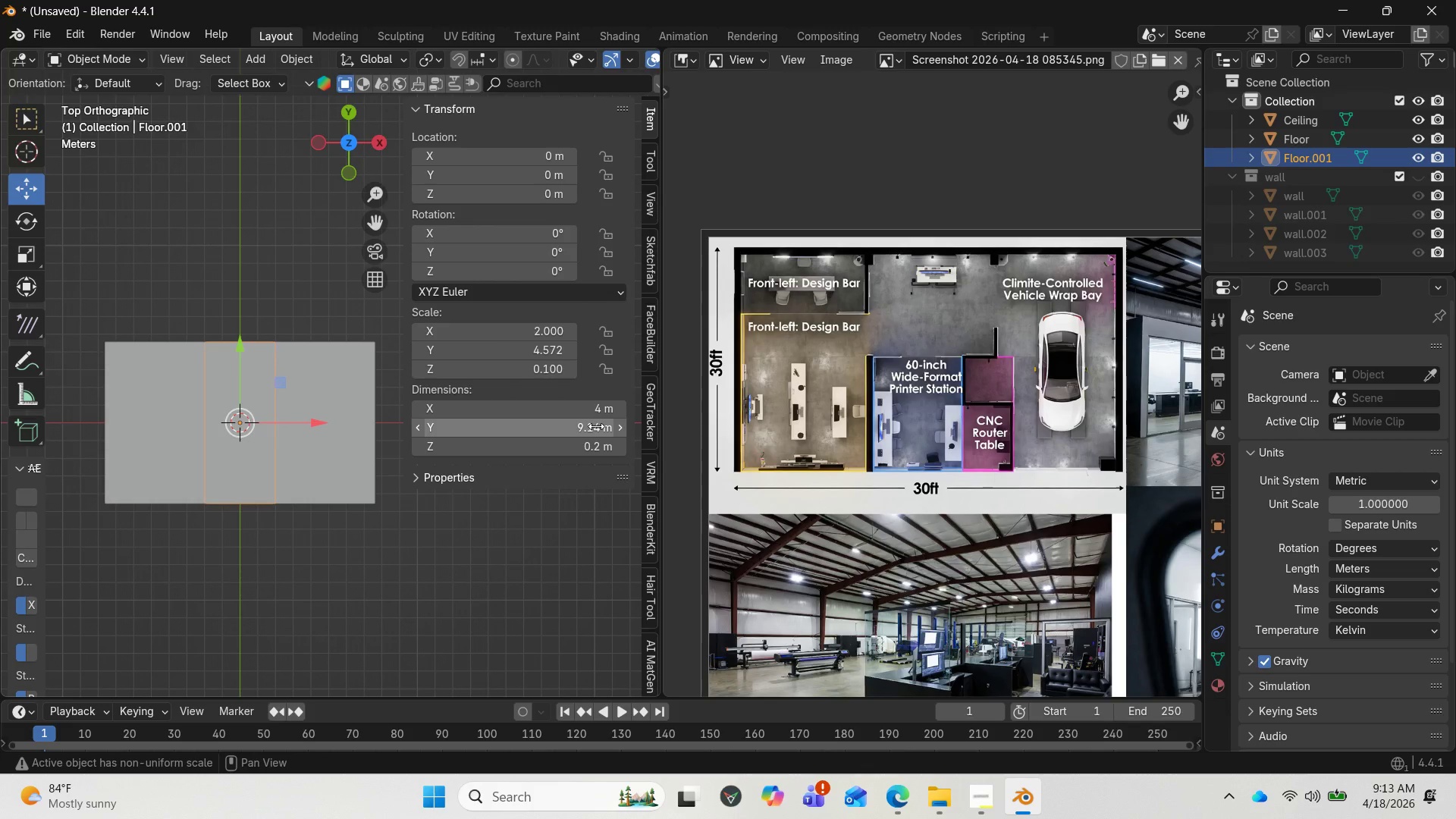 
left_click([596, 426])
 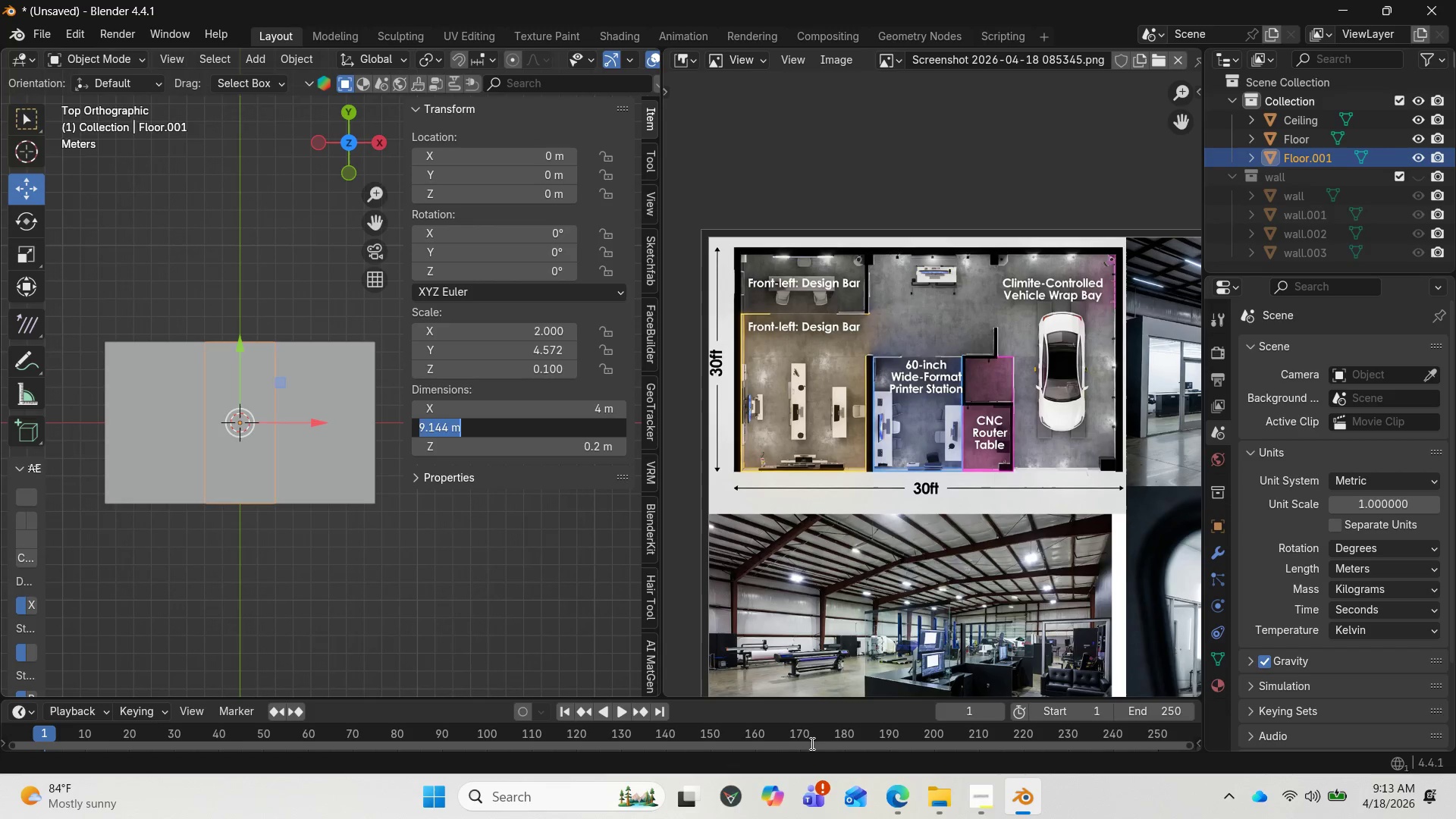 
left_click([918, 808])
 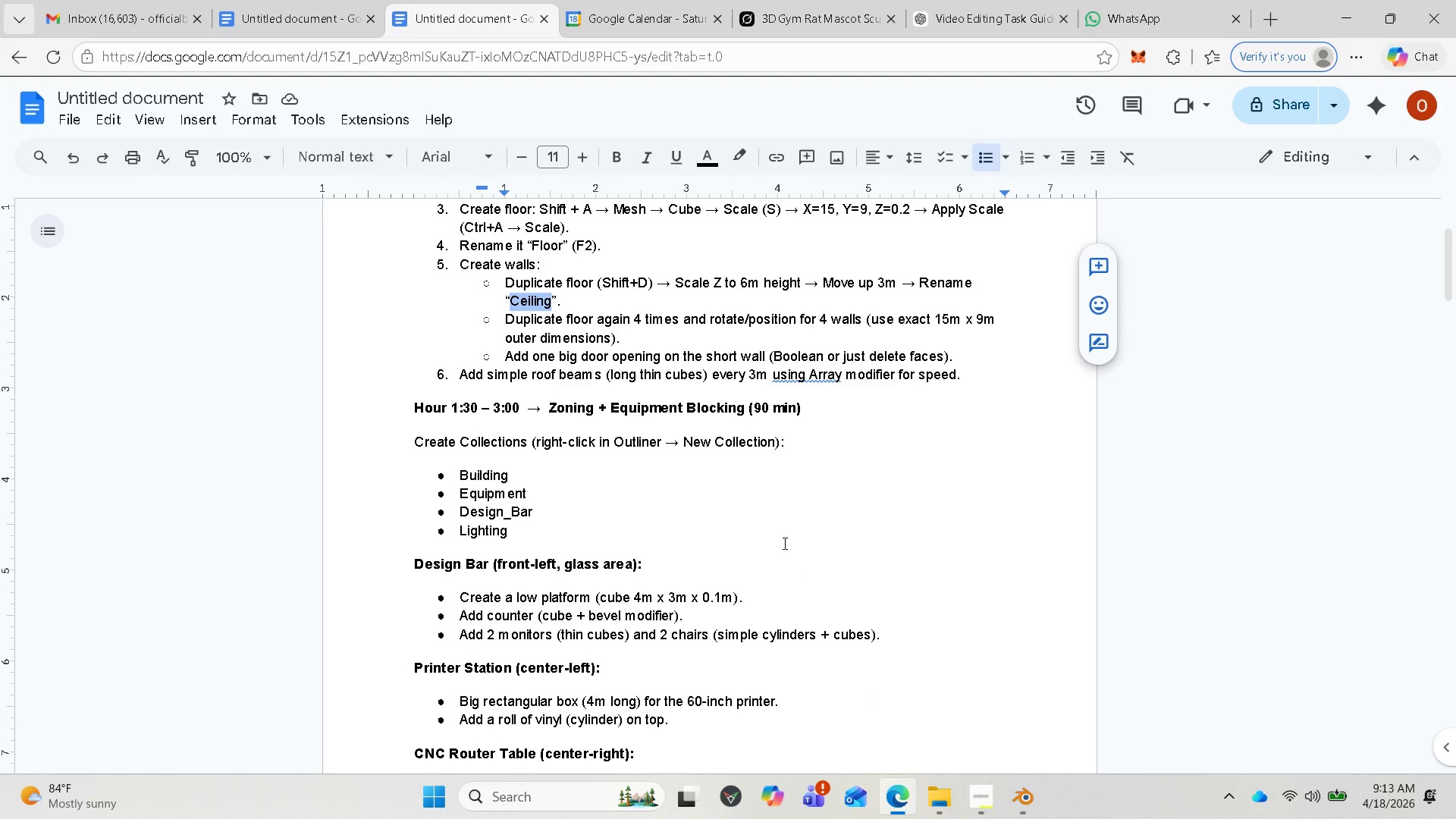 
scroll: coordinate [782, 538], scroll_direction: up, amount: 2.0
 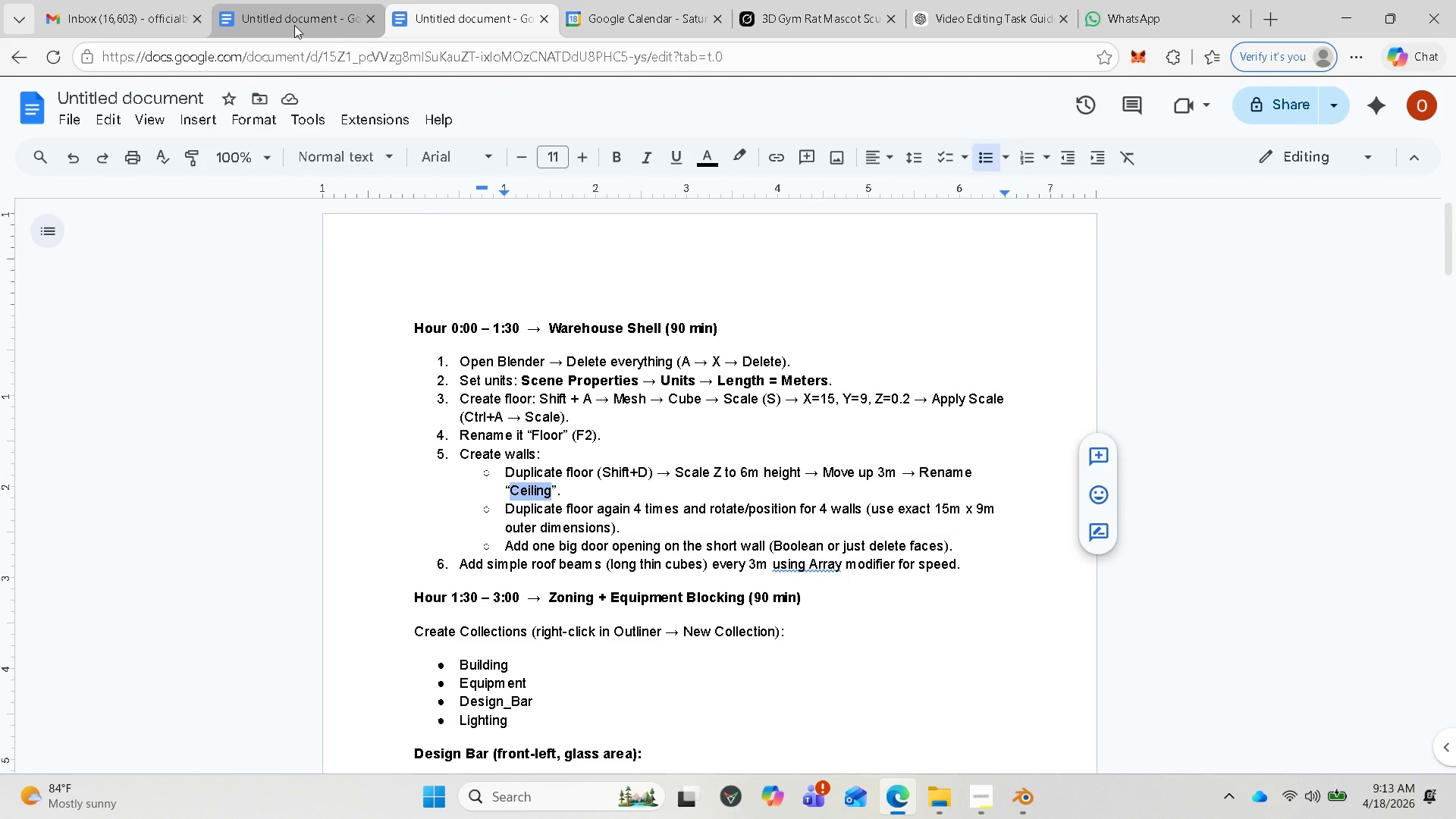 
left_click([294, 25])
 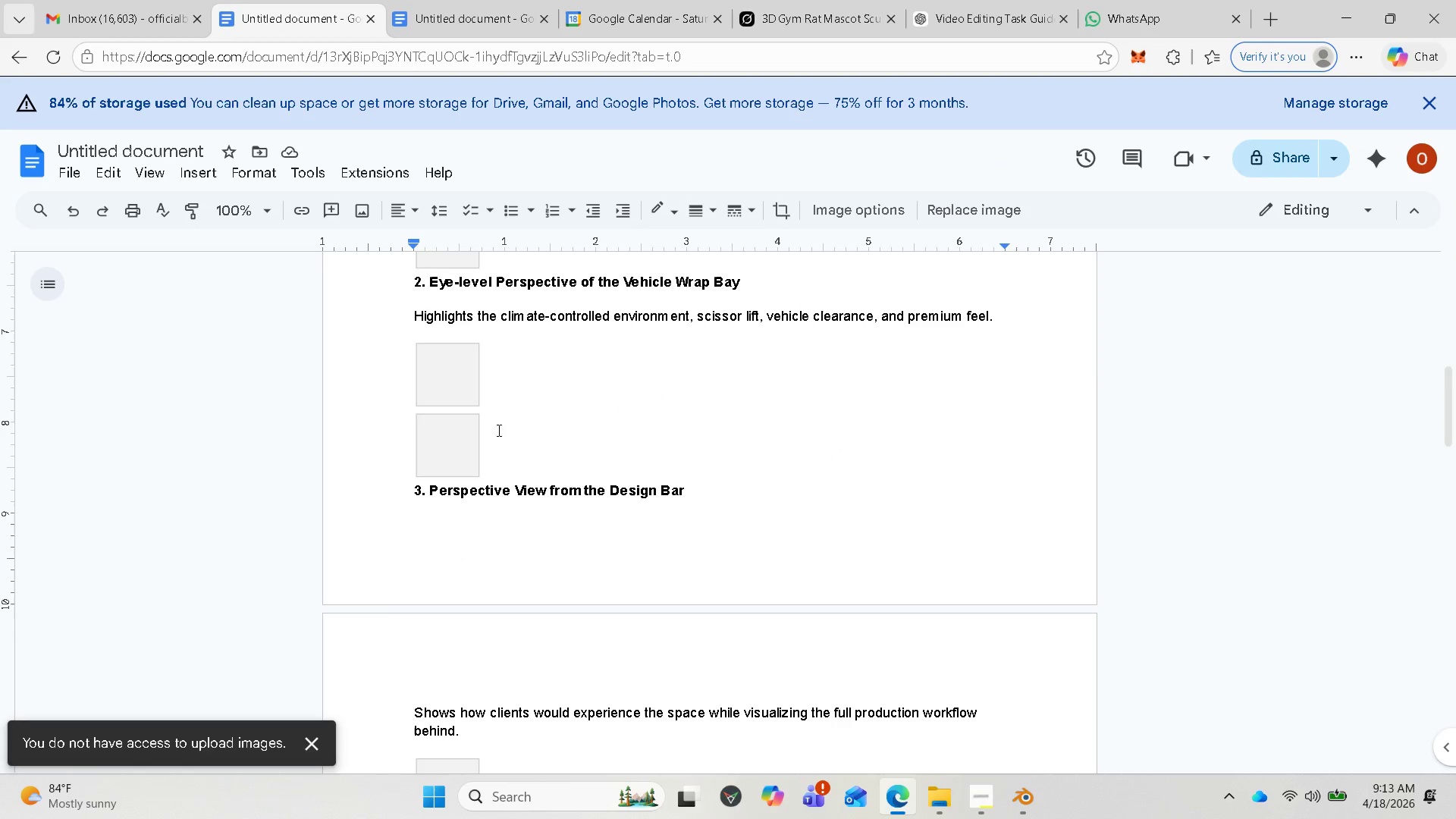 
scroll: coordinate [522, 440], scroll_direction: up, amount: 7.0
 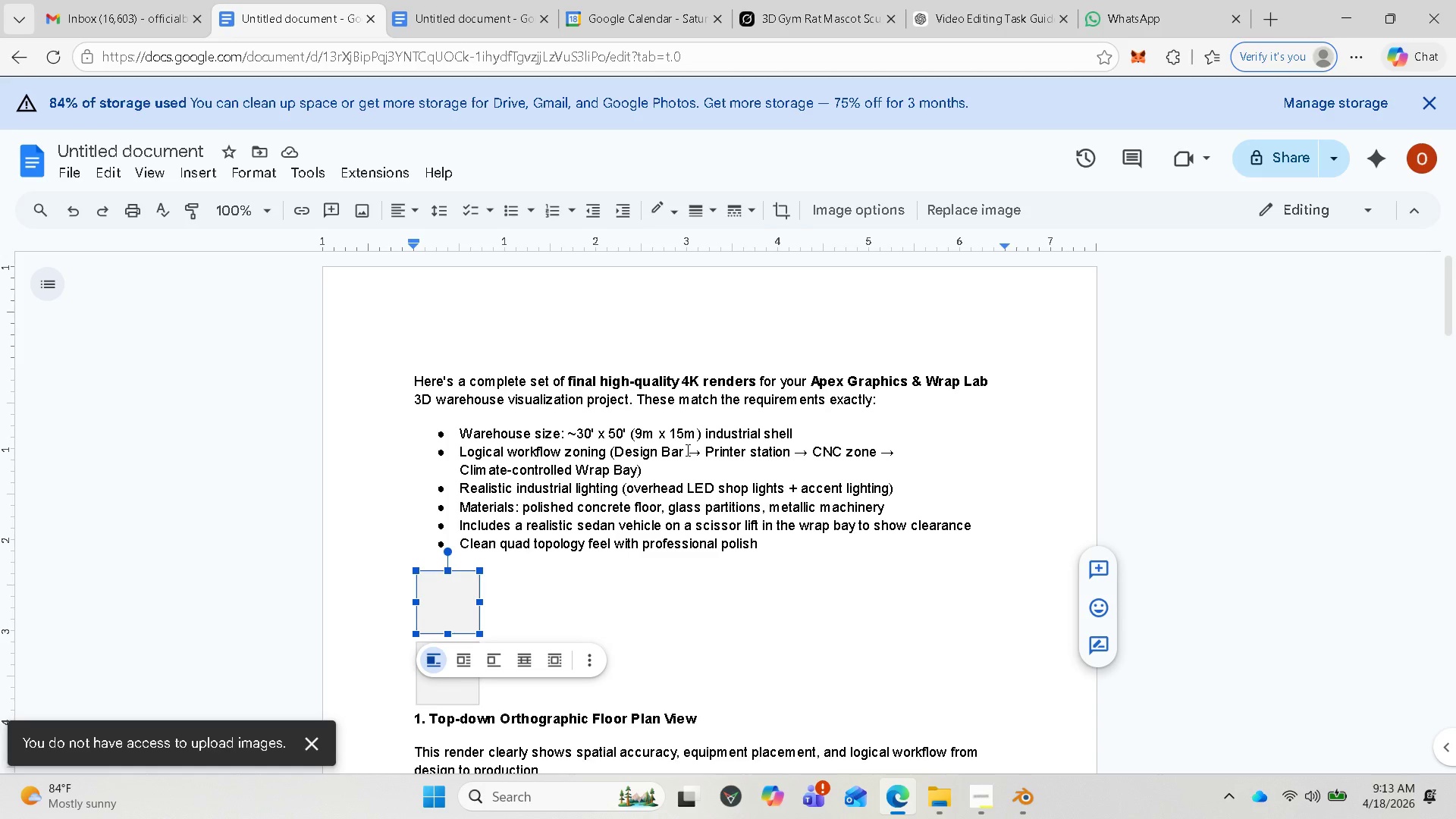 
wait(8.89)
 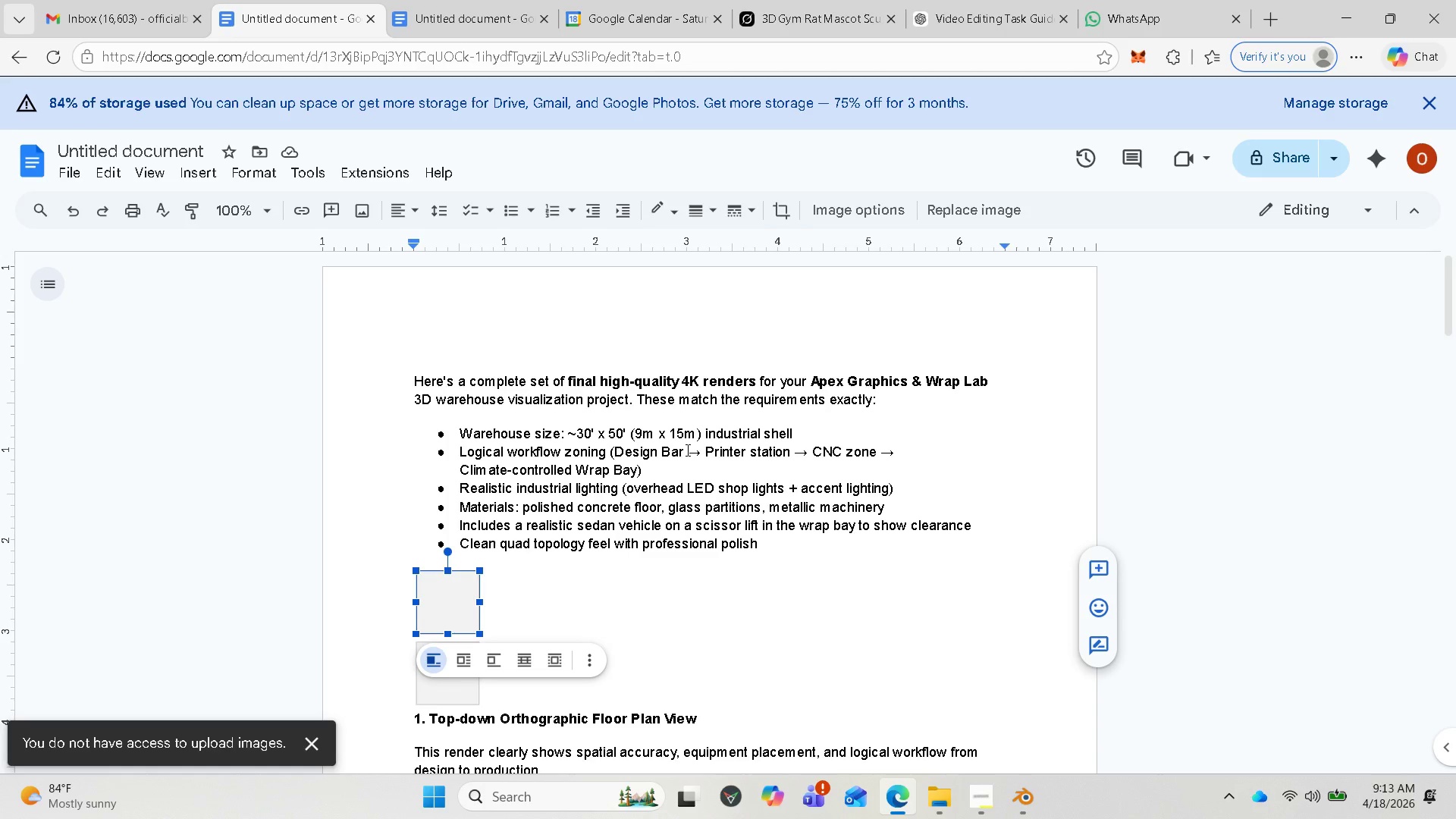 
scroll: coordinate [680, 485], scroll_direction: down, amount: 3.0
 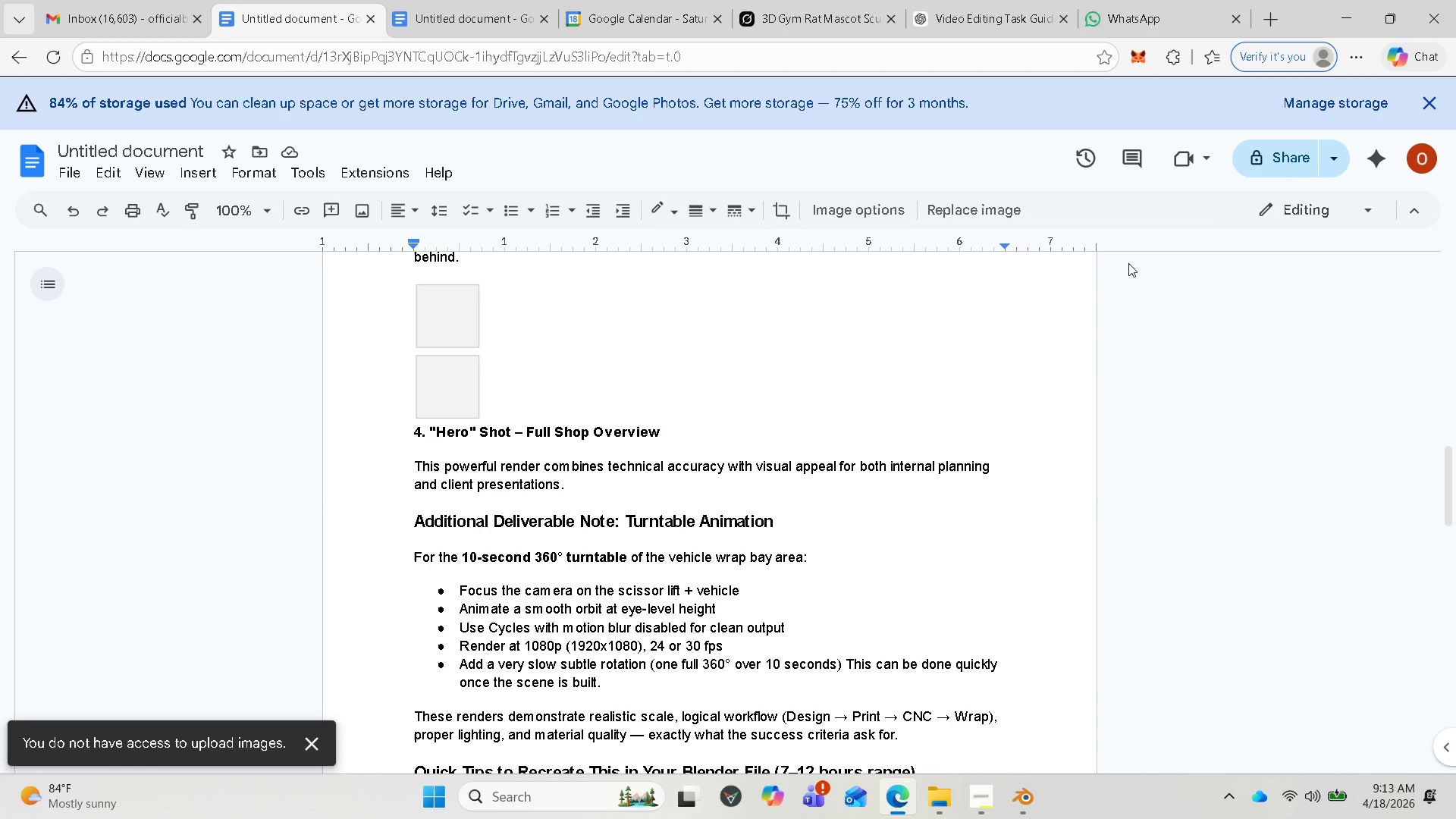 
left_click([1348, 14])
 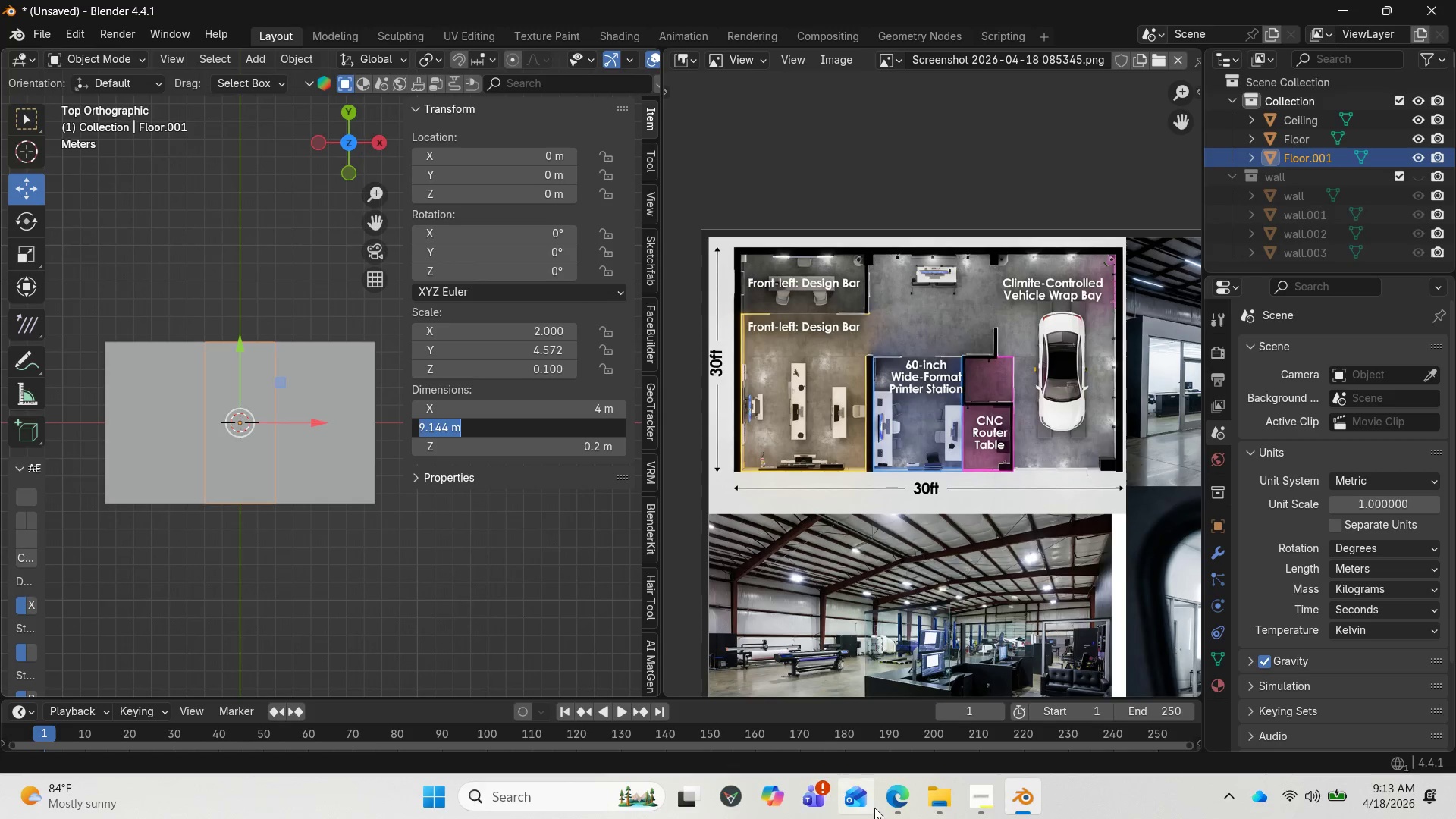 
left_click([868, 732])
 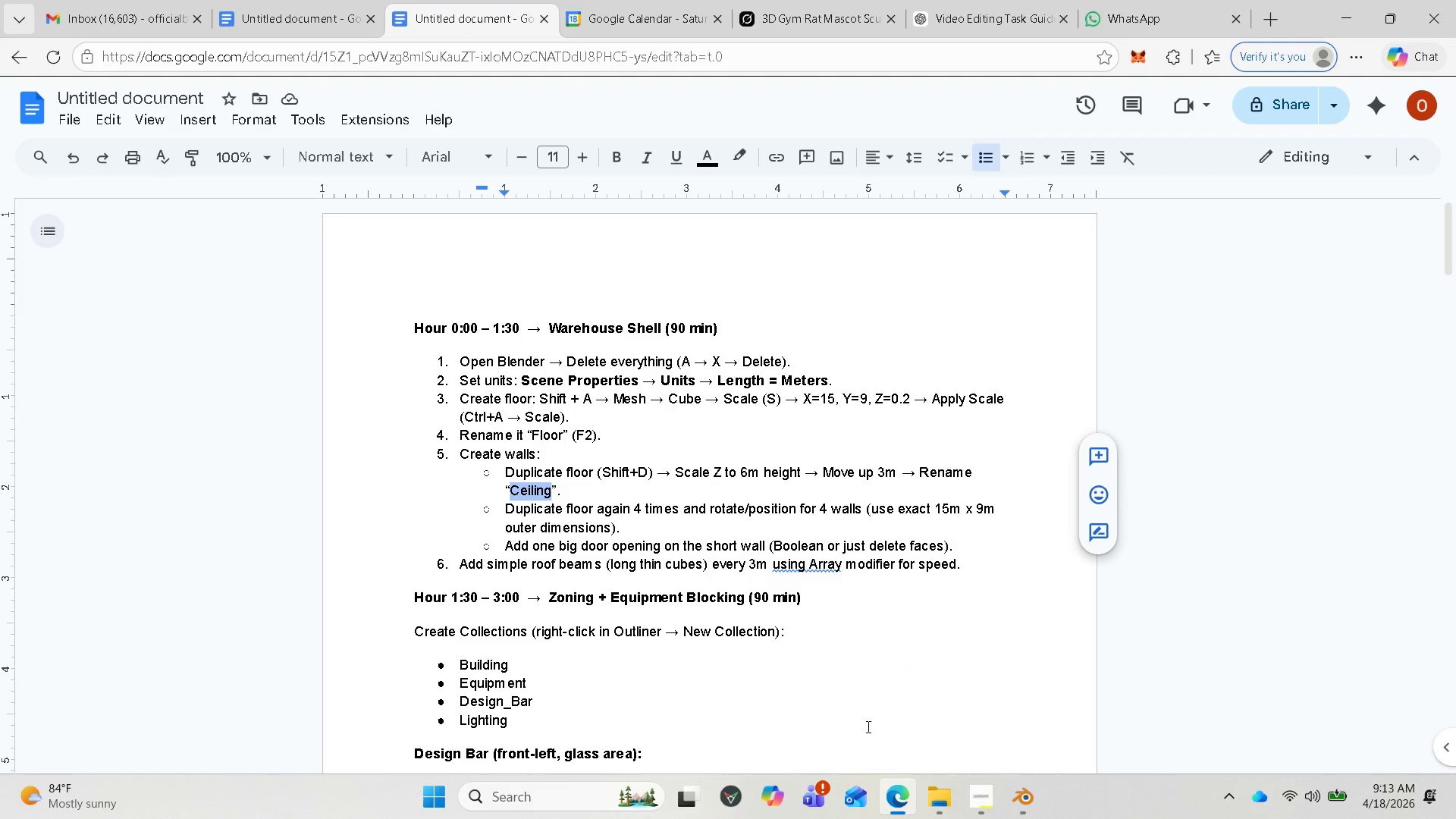 
left_click([974, 799])